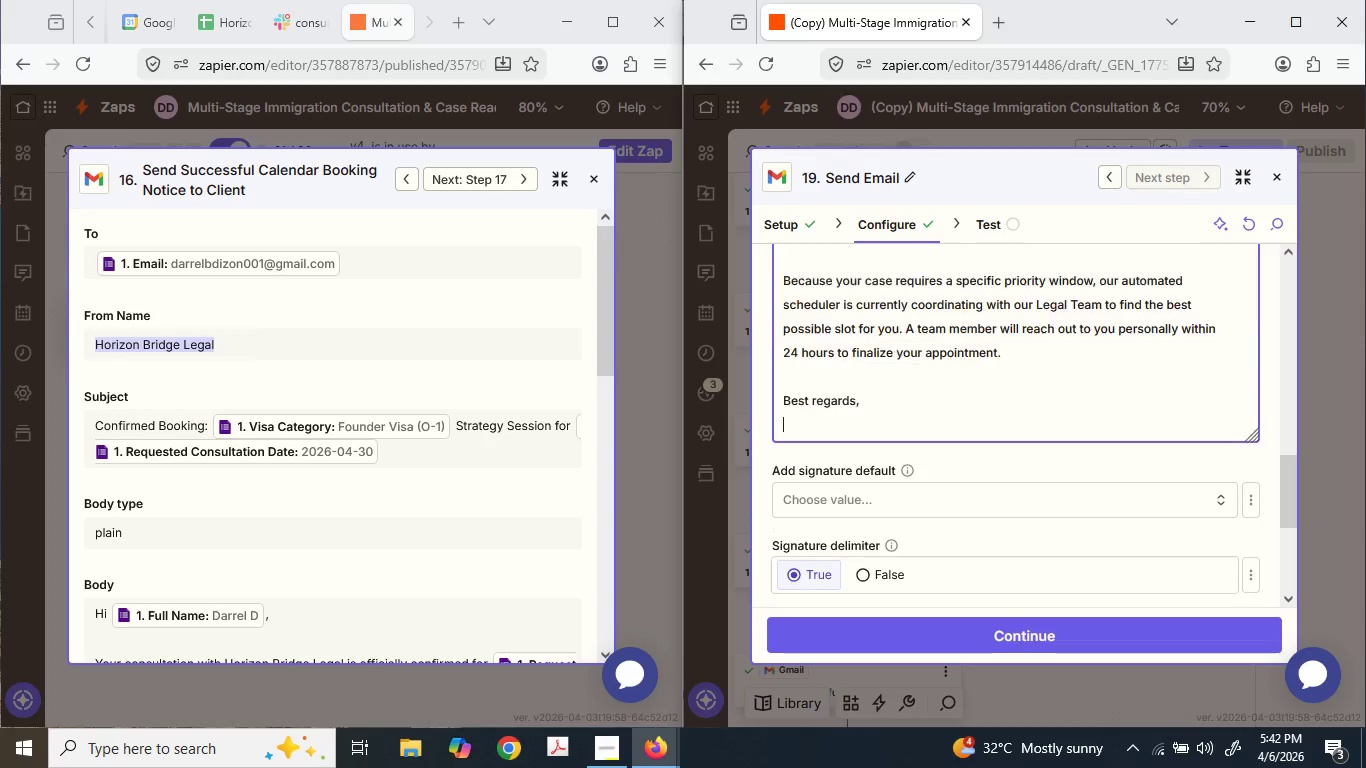 
key(Enter)
 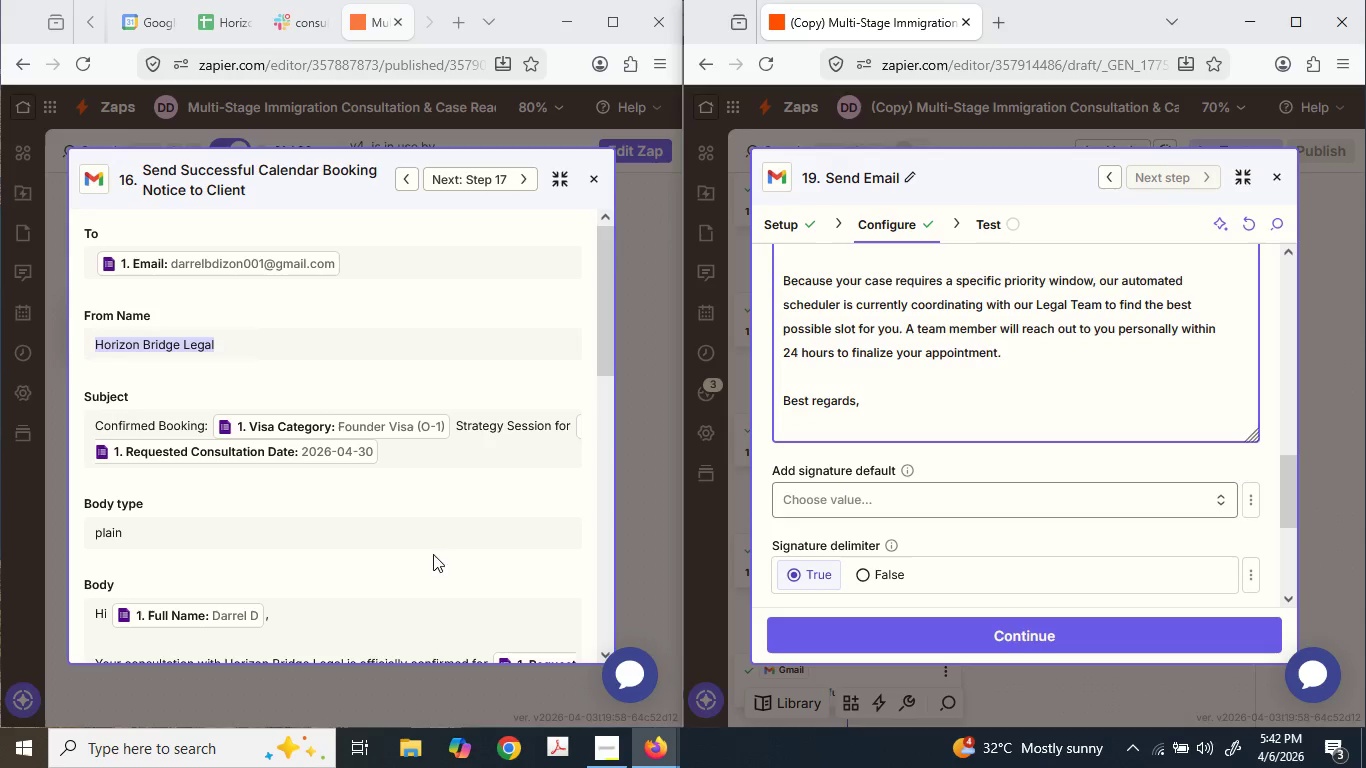 
scroll: coordinate [242, 451], scroll_direction: down, amount: 6.0
 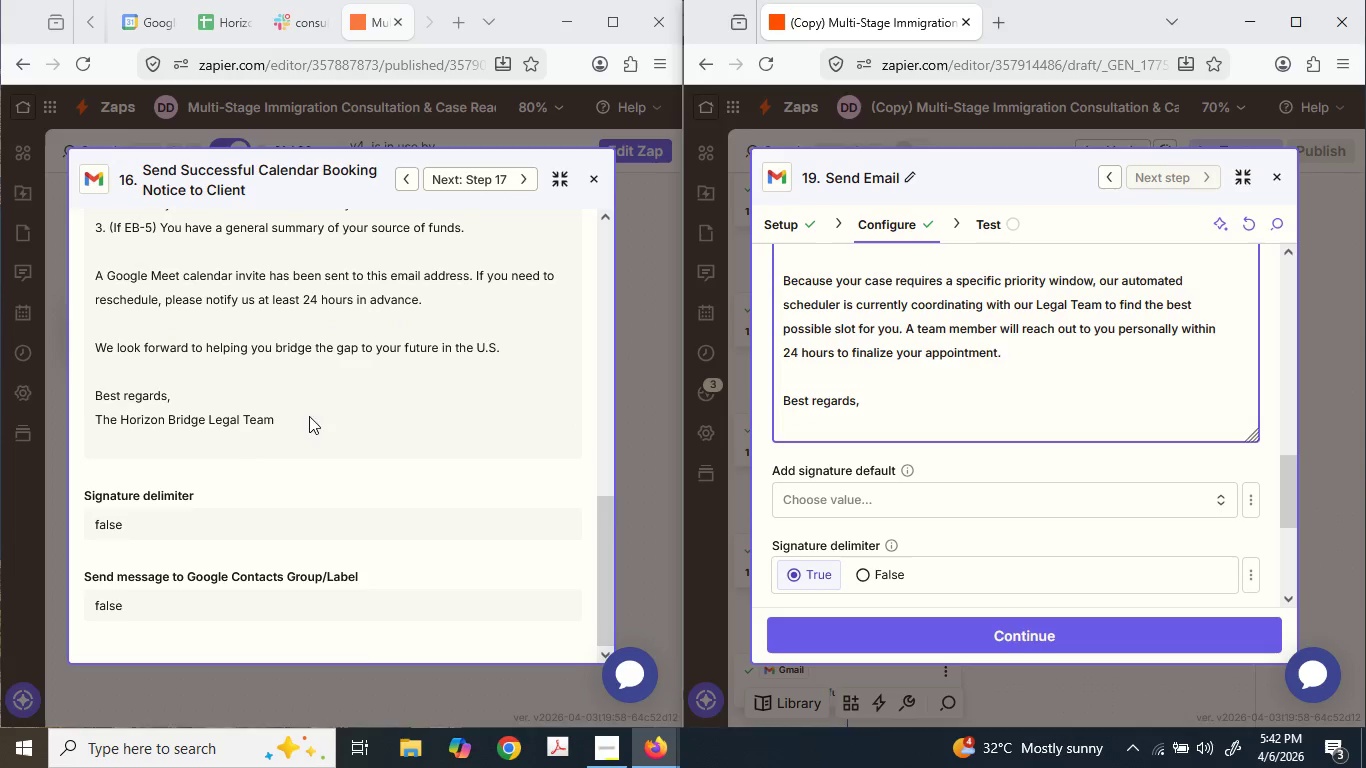 
left_click_drag(start_coordinate=[316, 415], to_coordinate=[86, 413])
 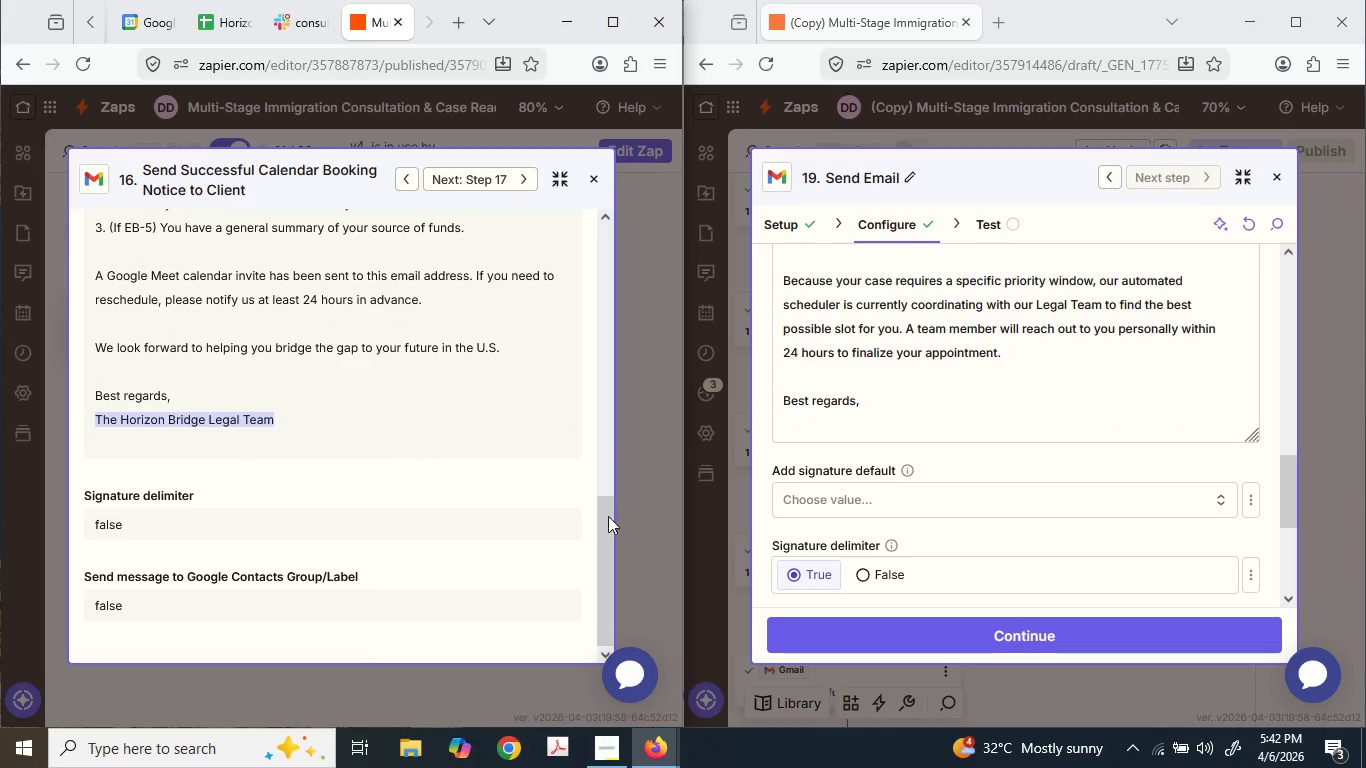 
key(Control+ControlLeft)
 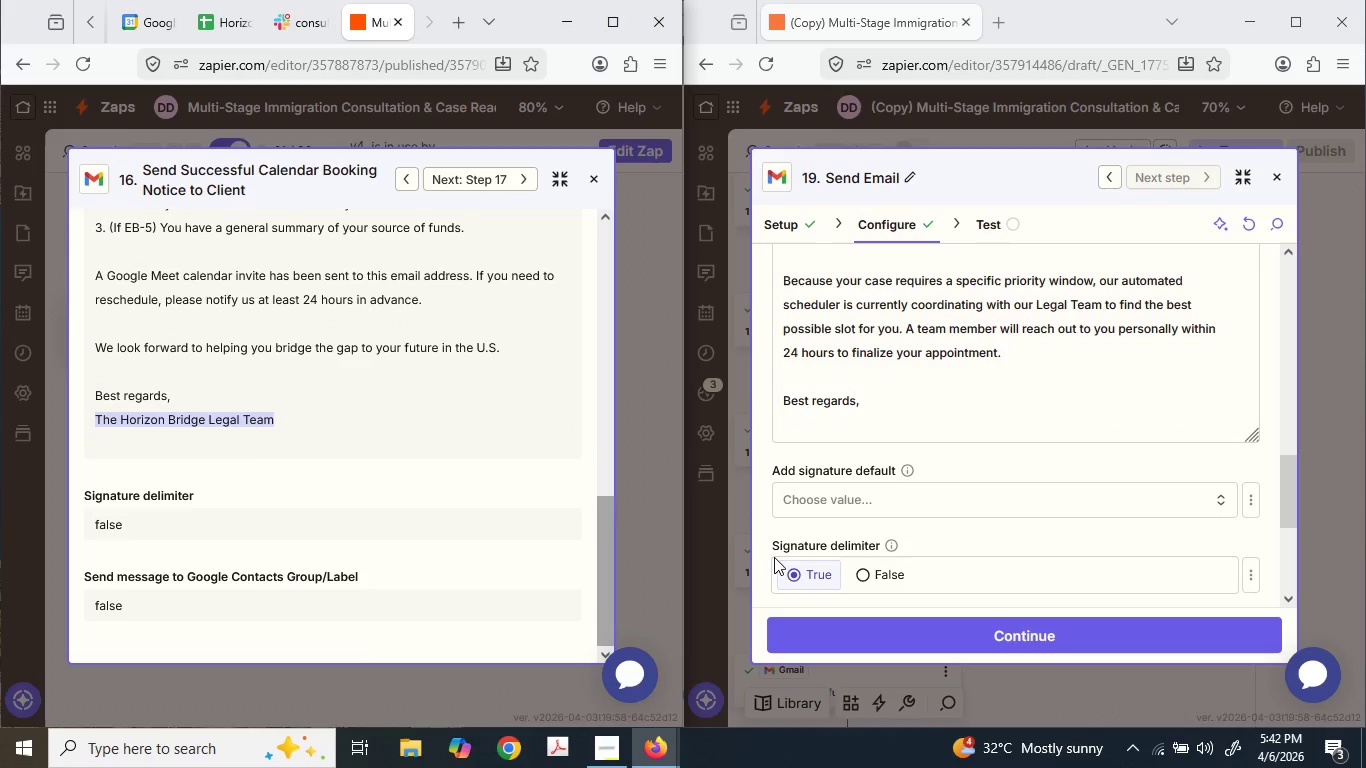 
key(Control+C)
 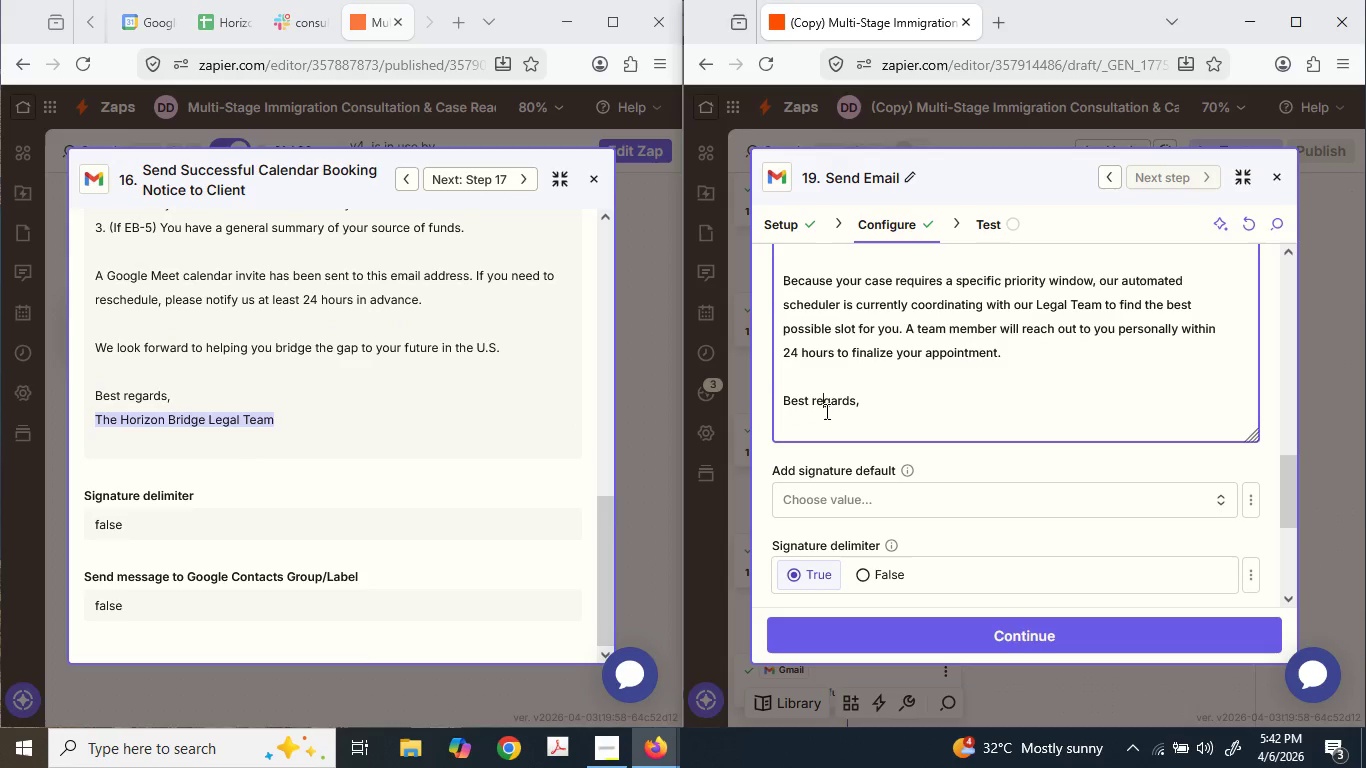 
left_click([825, 416])
 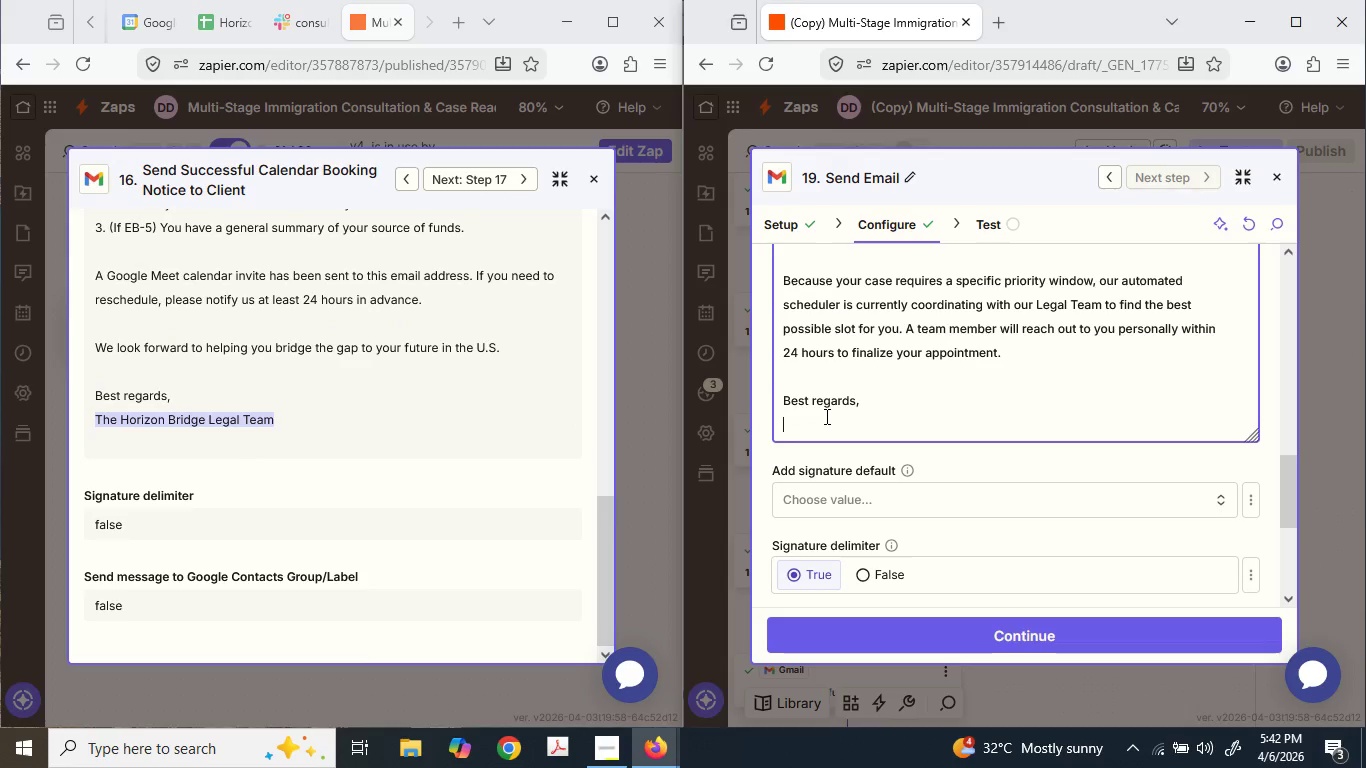 
key(Control+ControlLeft)
 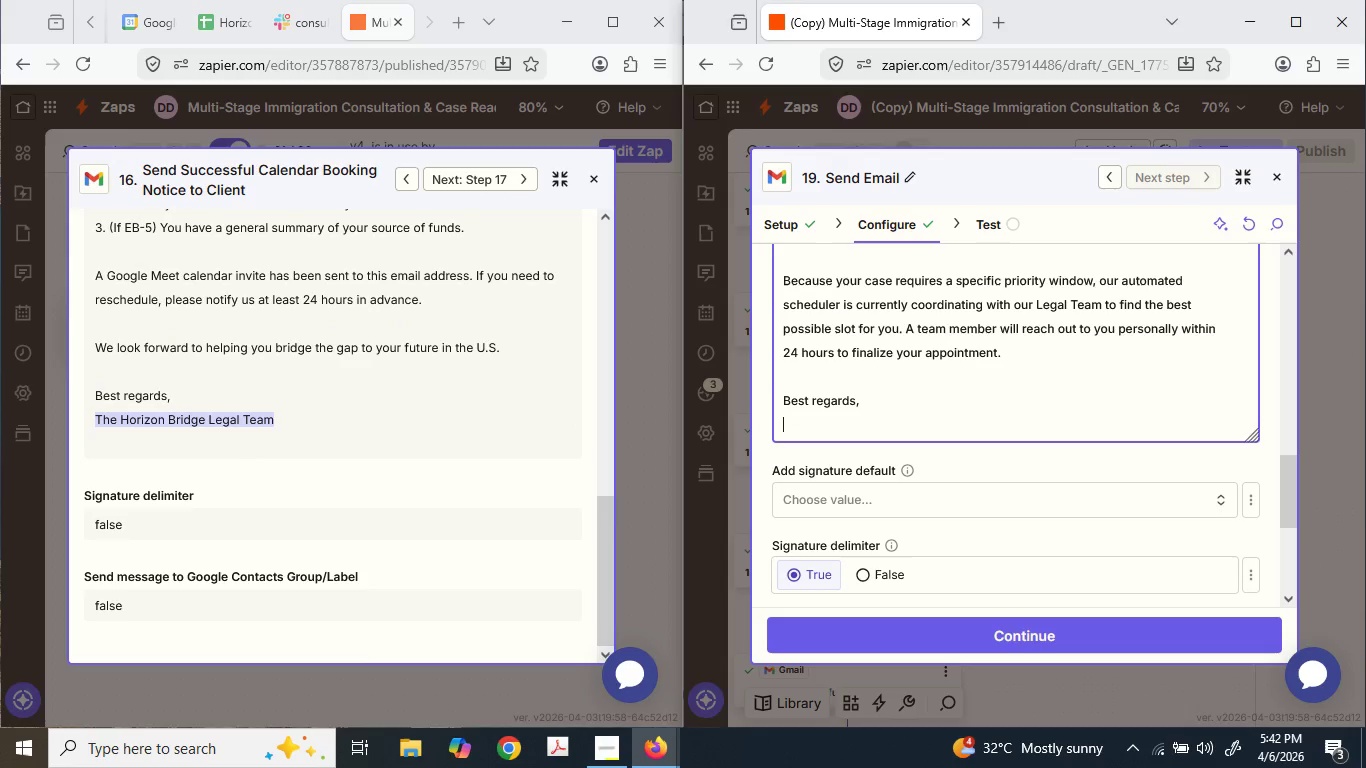 
key(Control+V)
 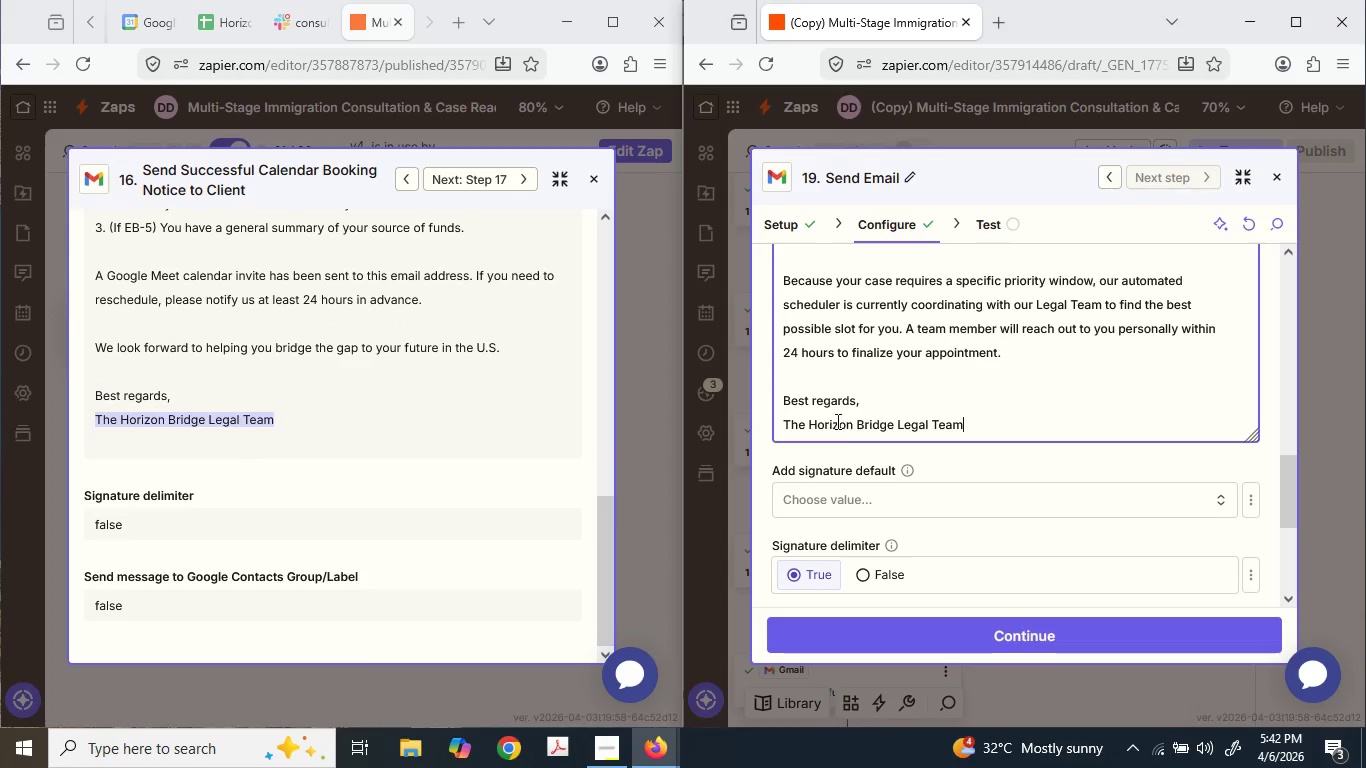 
scroll: coordinate [846, 427], scroll_direction: down, amount: 3.0
 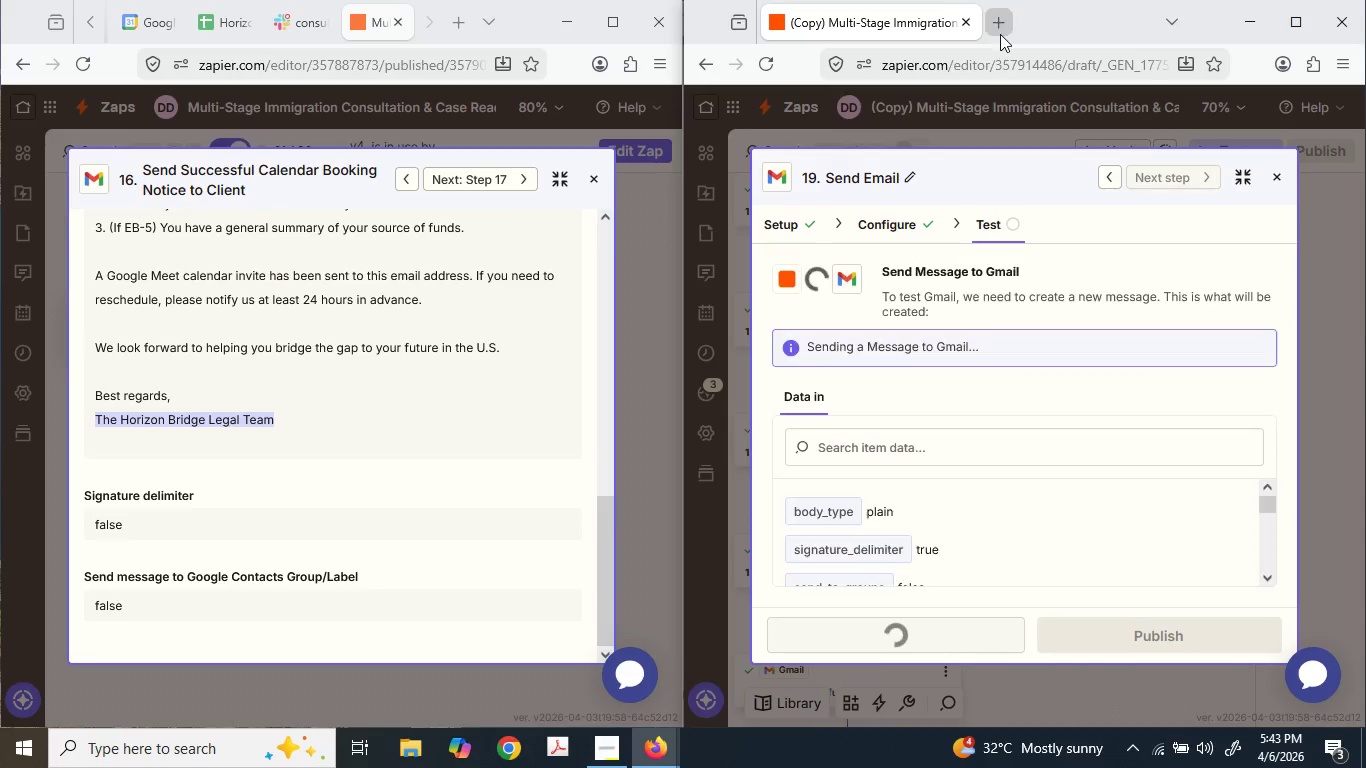 
wait(5.36)
 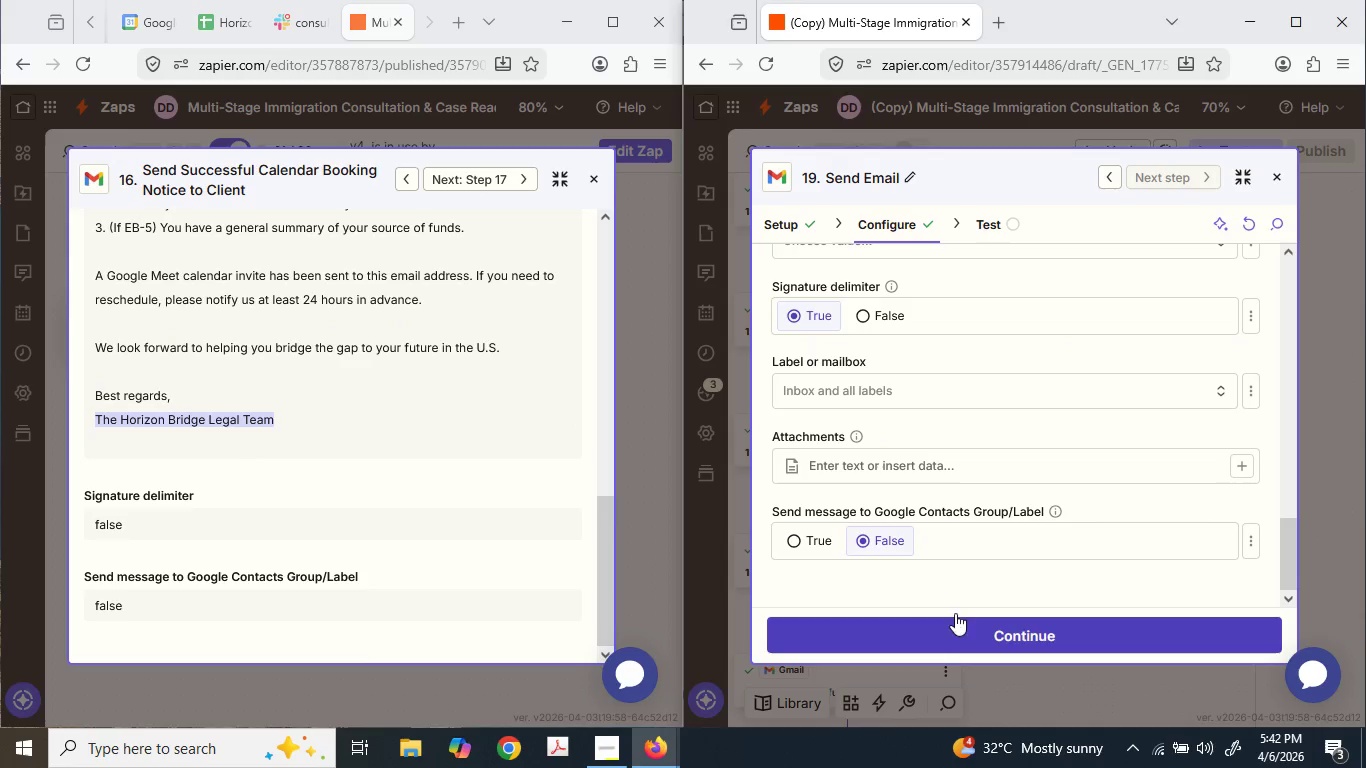 
left_click([1008, 22])
 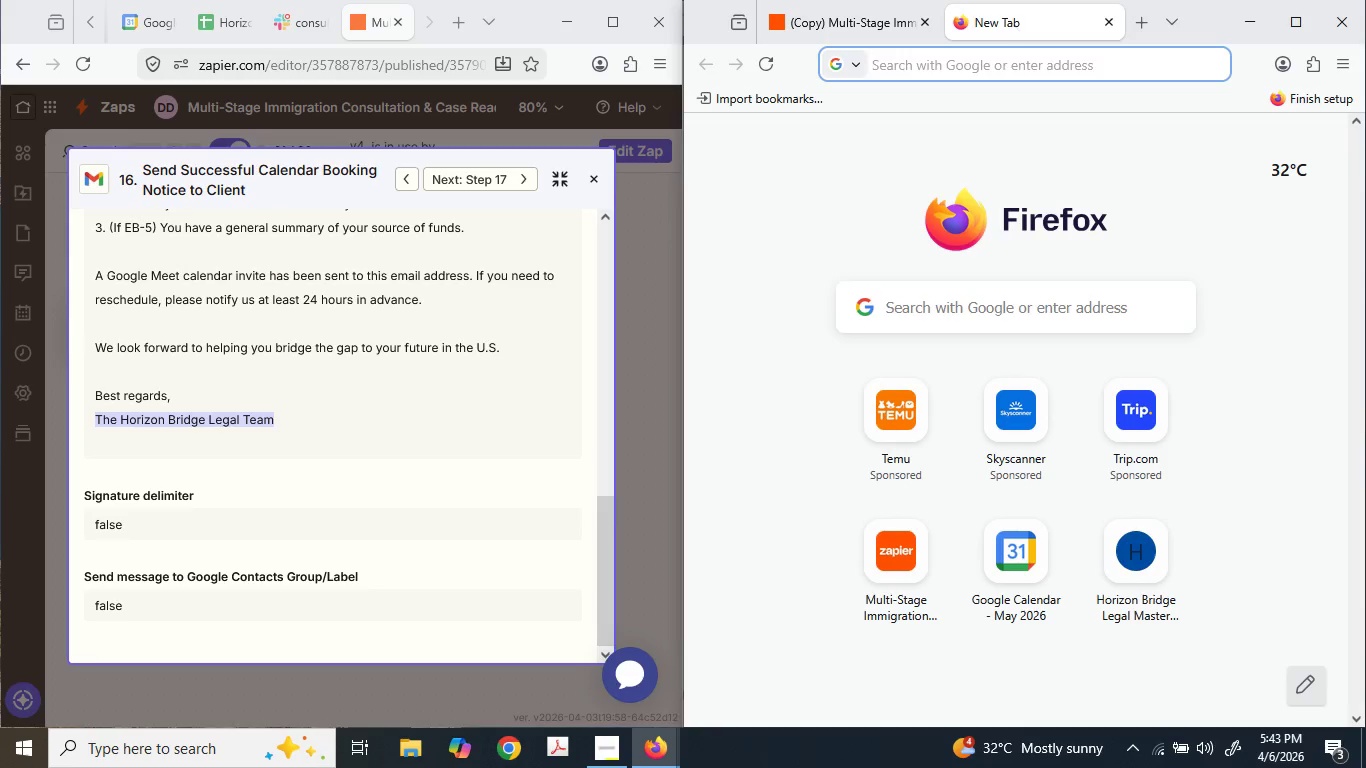 
type(gm)
 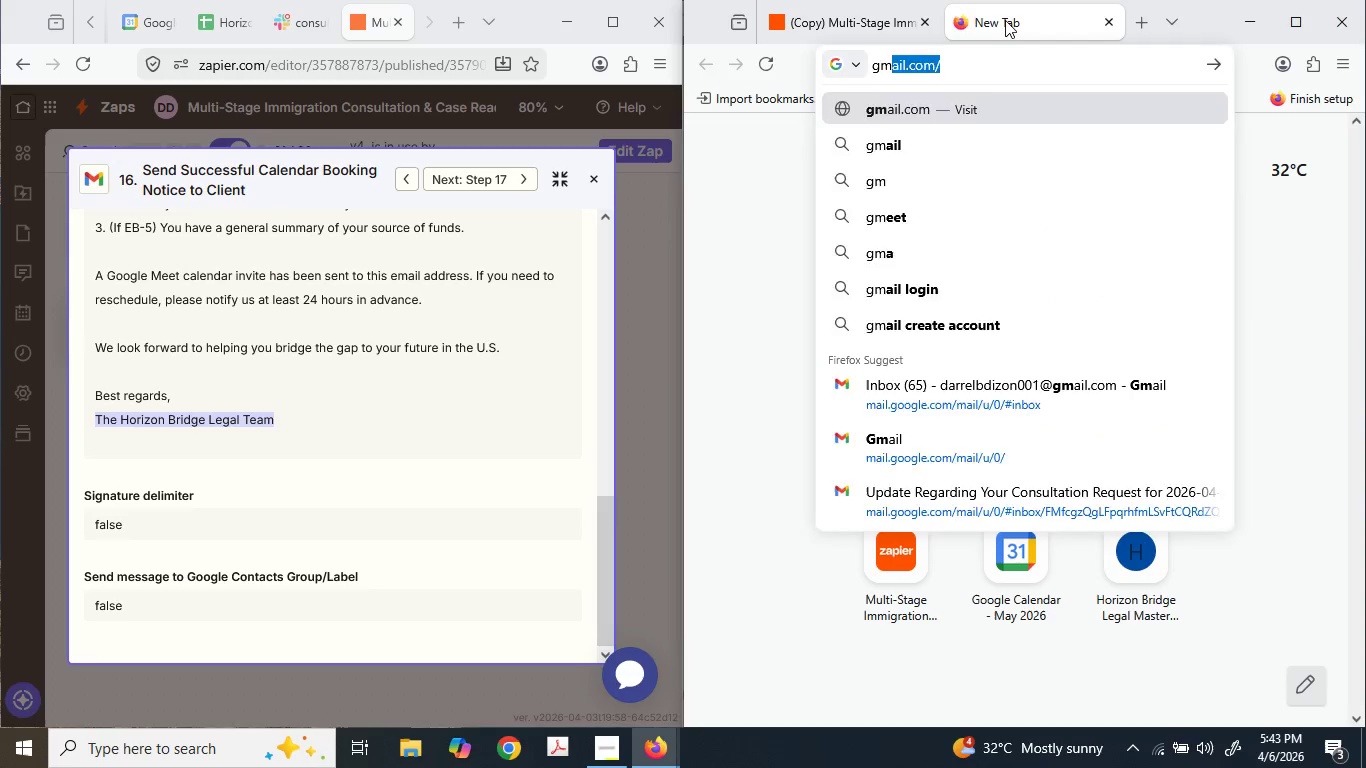 
key(Enter)
 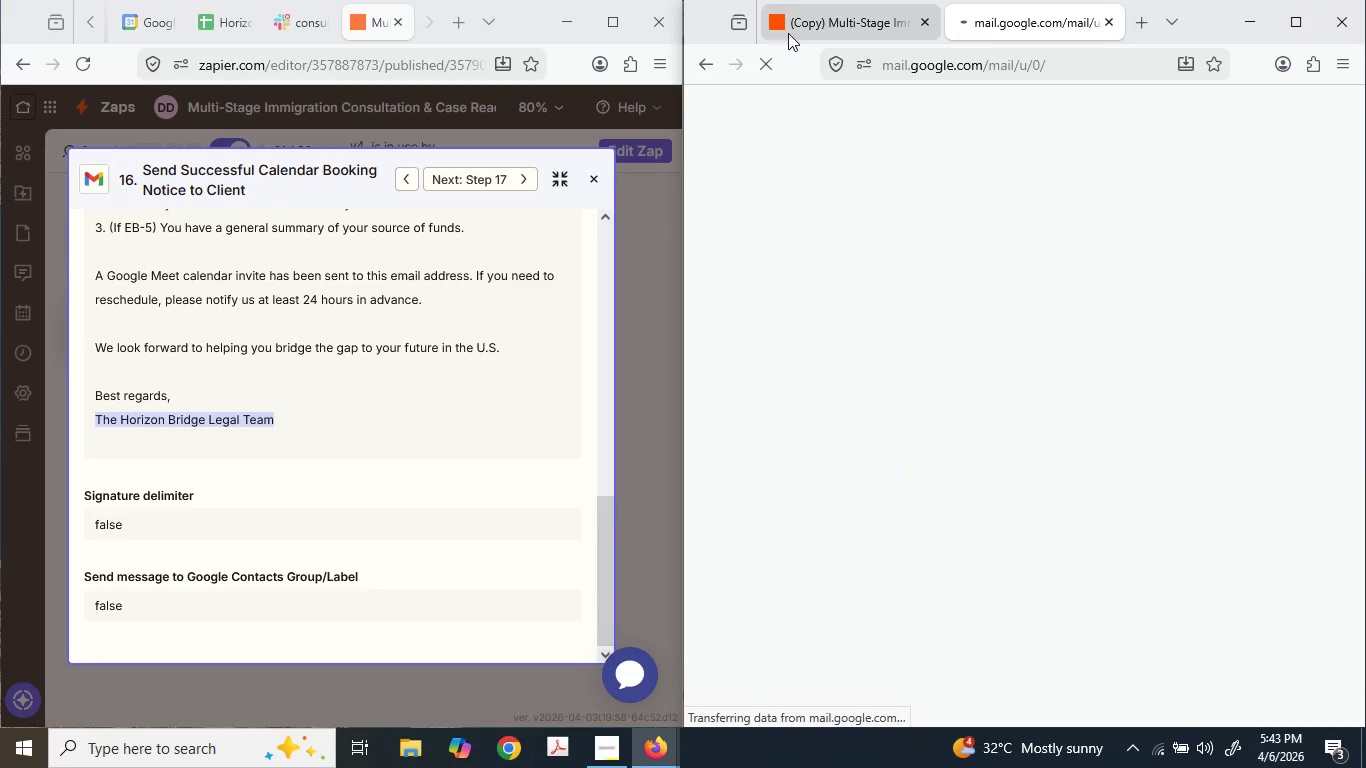 
left_click([794, 29])
 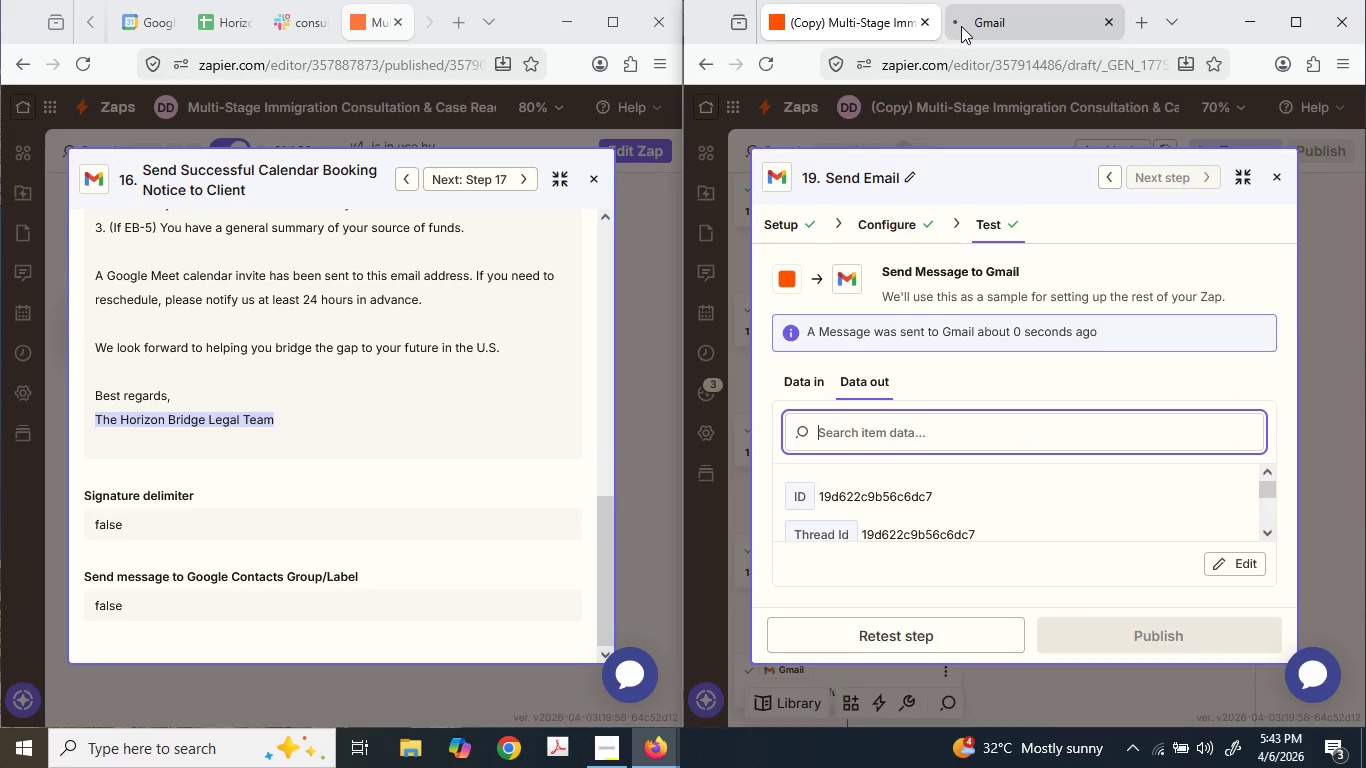 
left_click([961, 26])
 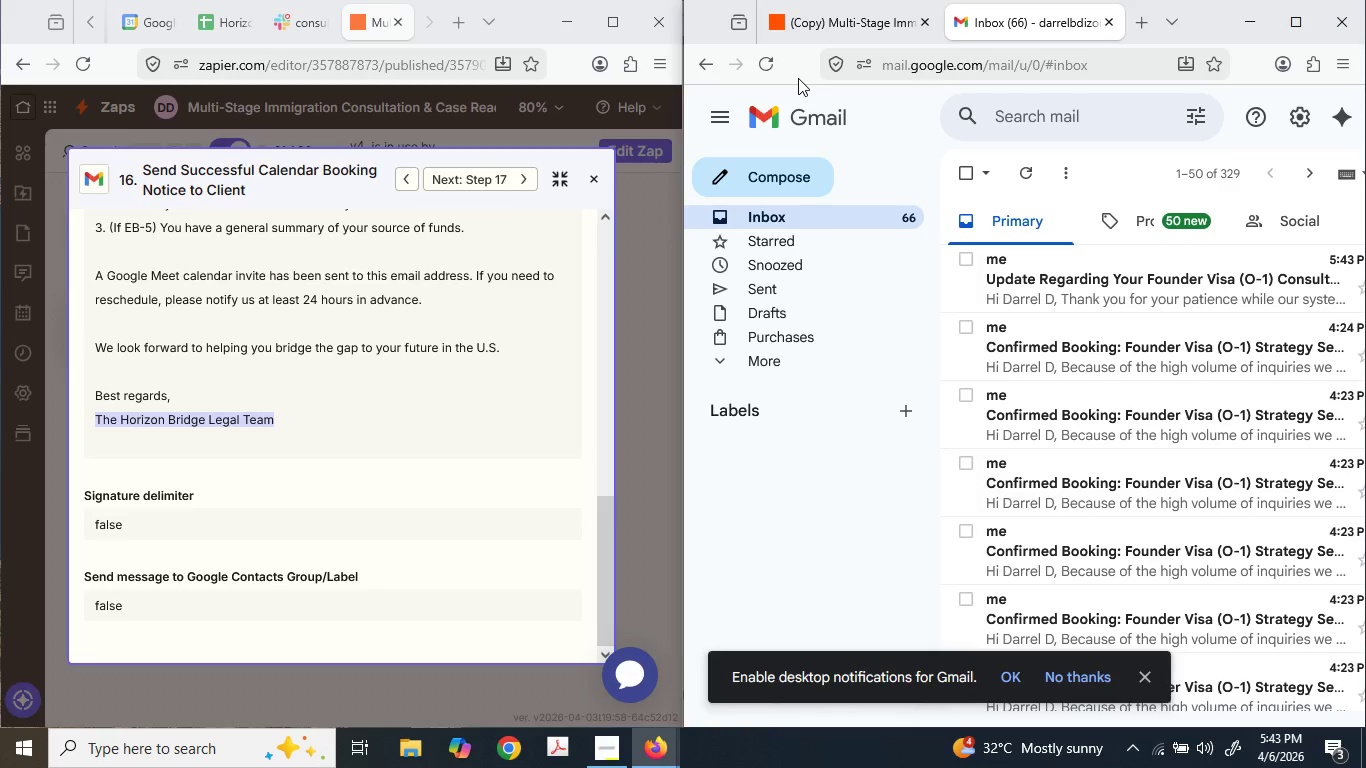 
wait(43.66)
 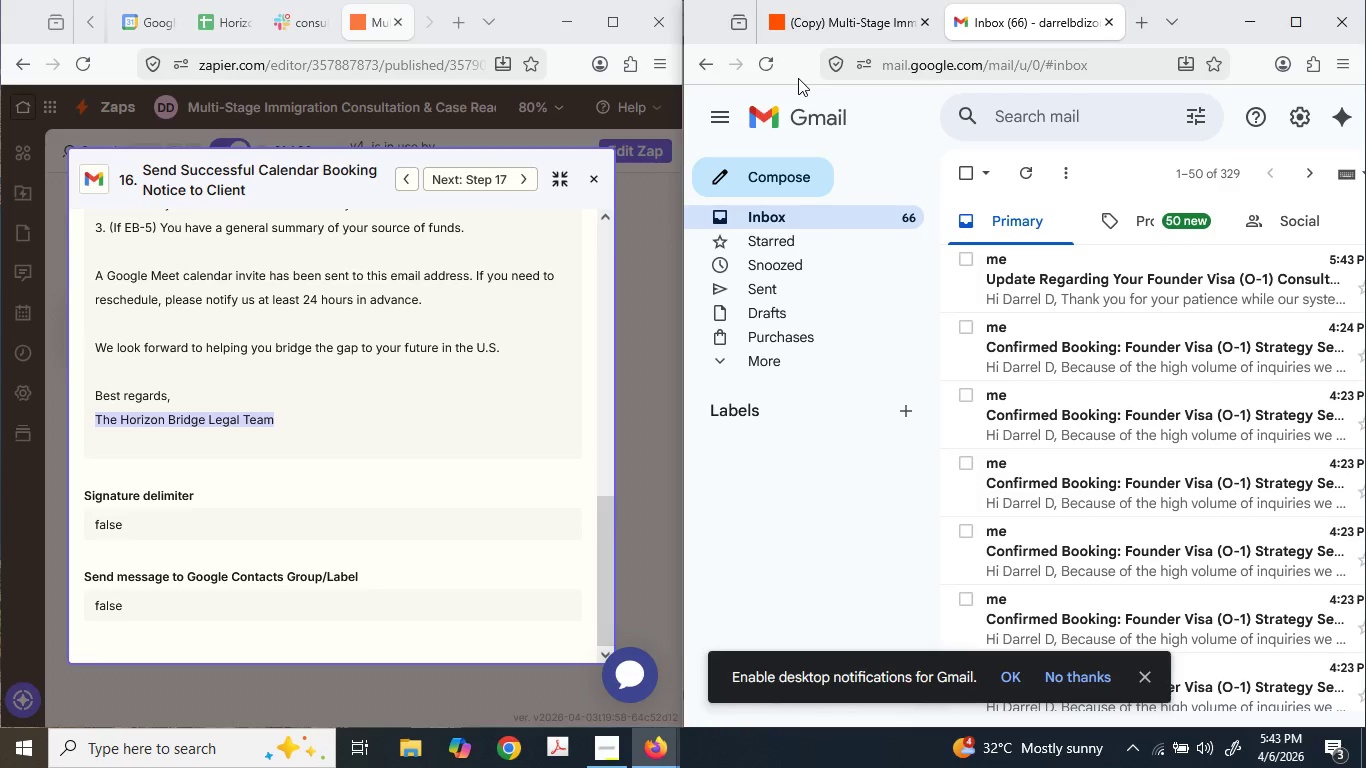 
left_click([1117, 273])
 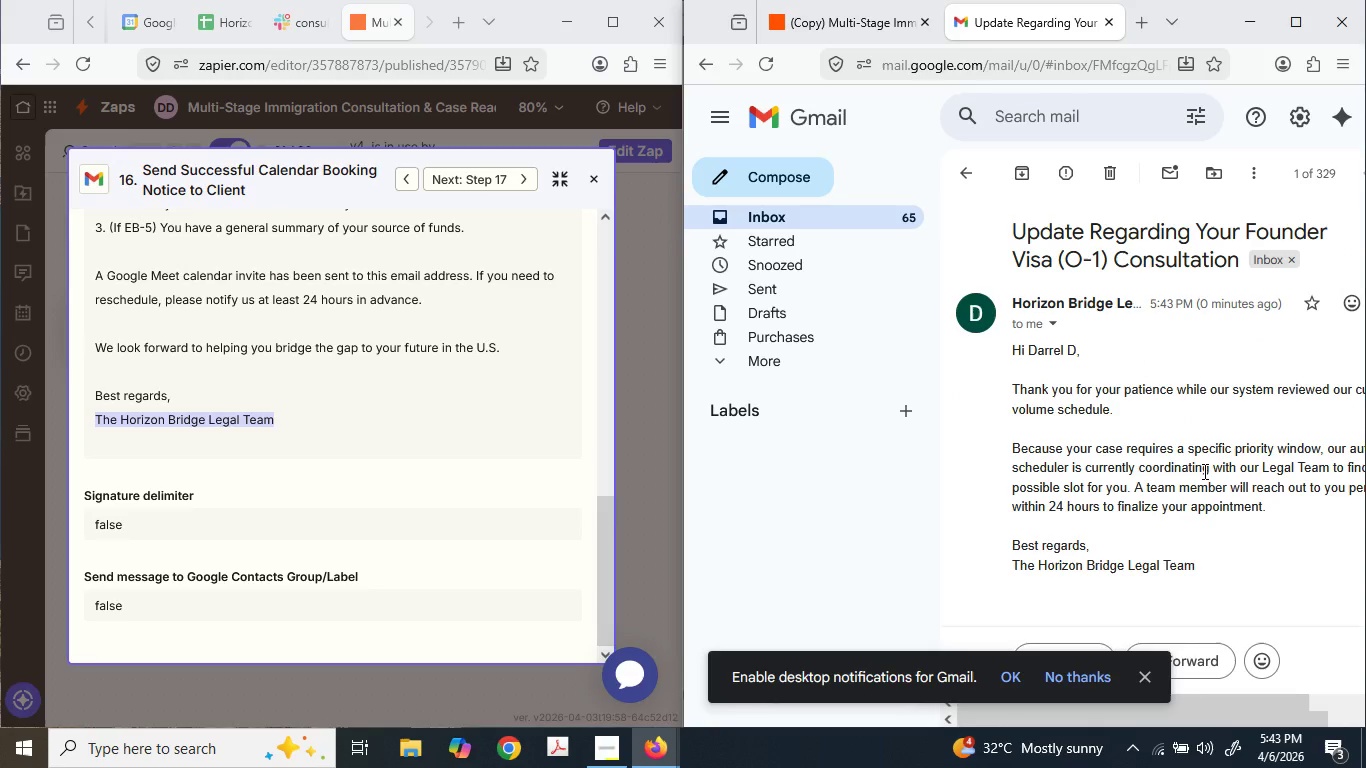 
mouse_move([871, 63])
 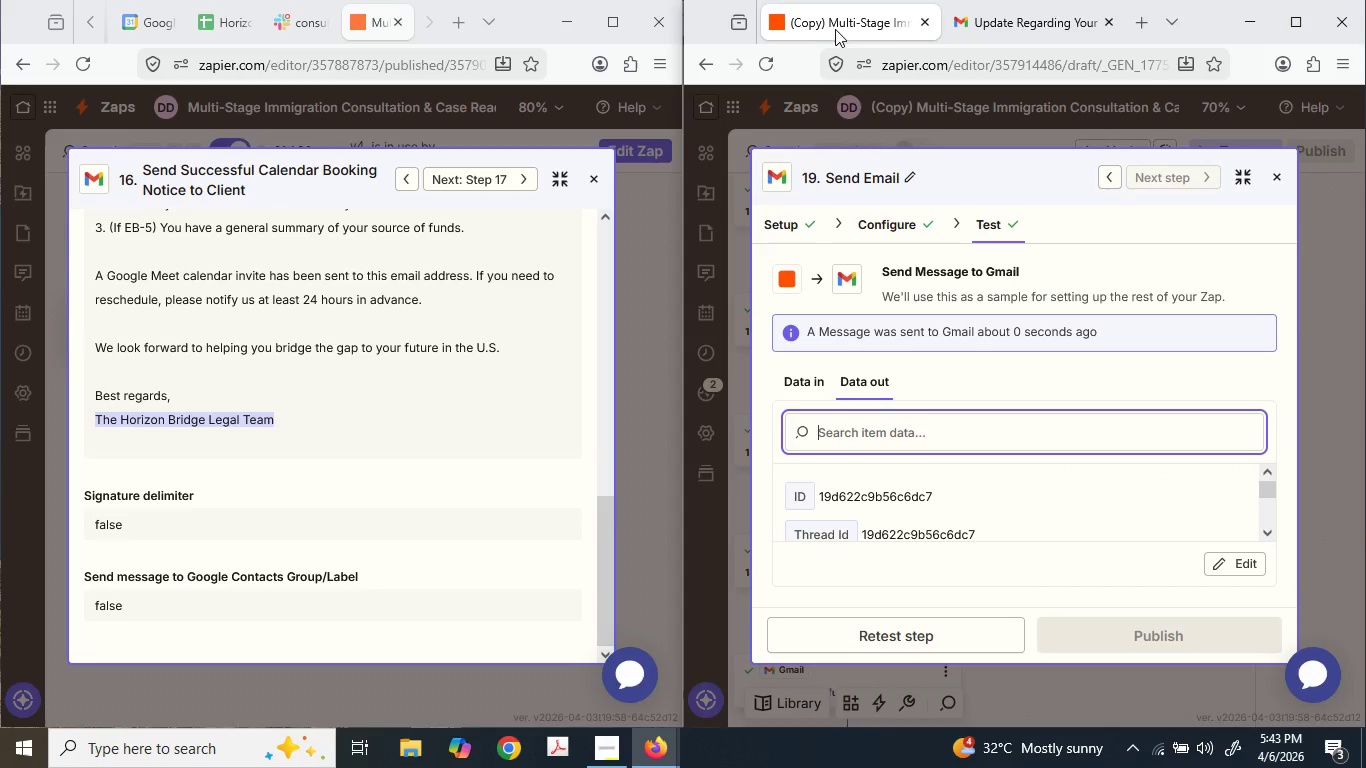 
left_click([835, 29])
 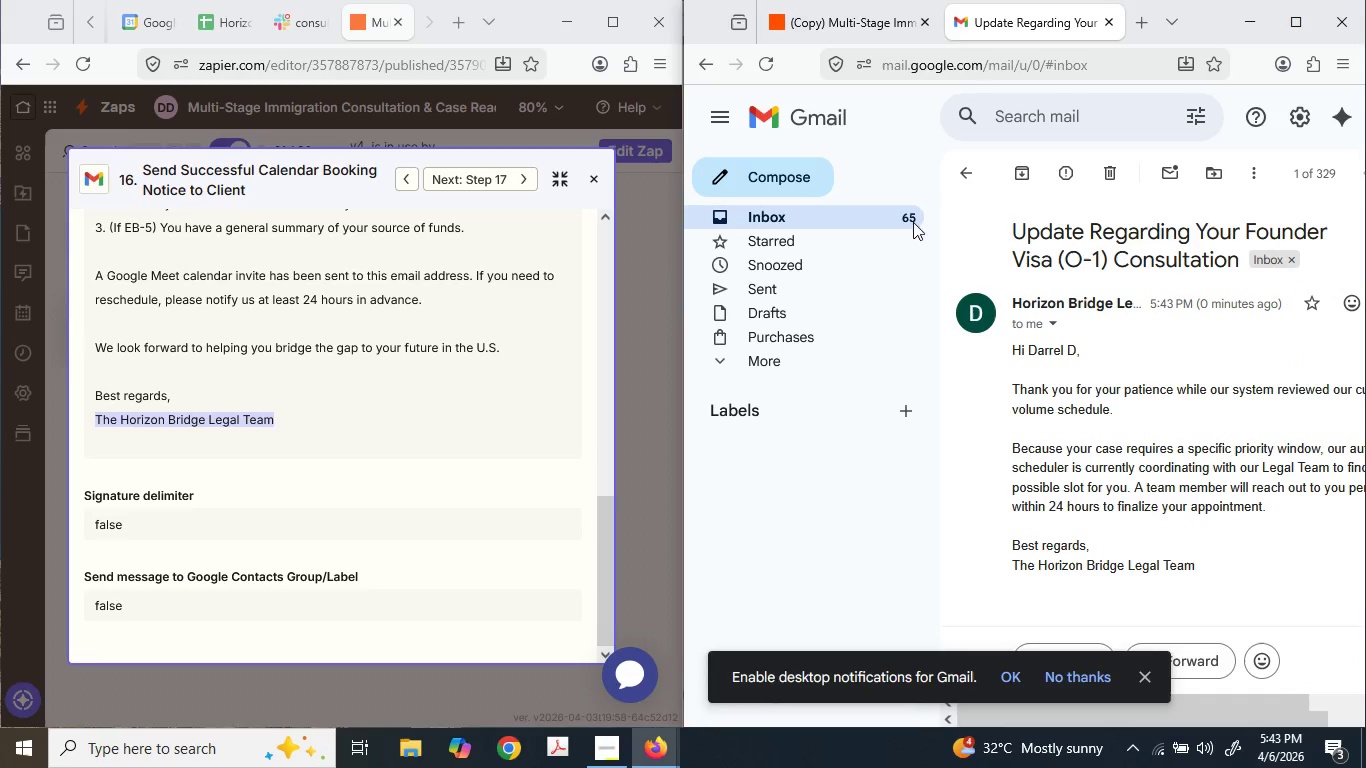 
left_click([1131, 351])
 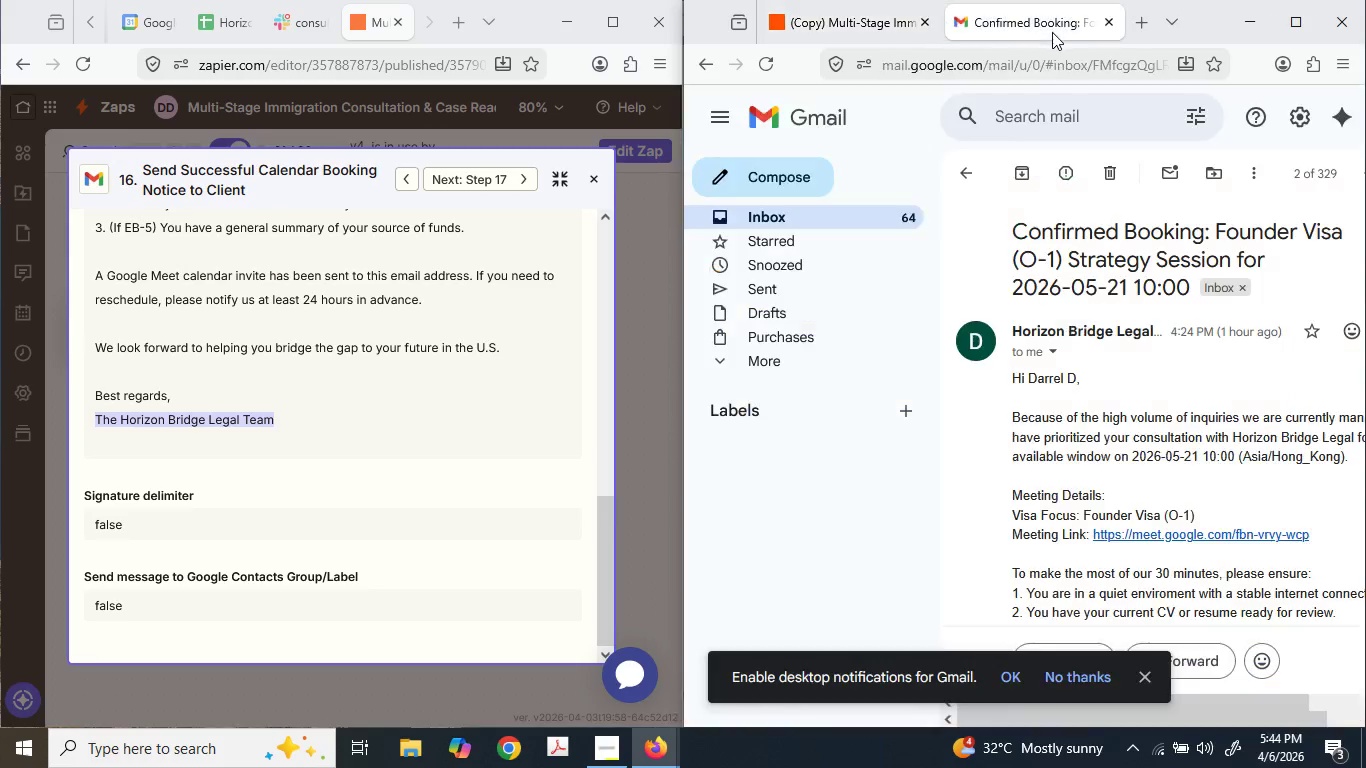 
wait(5.11)
 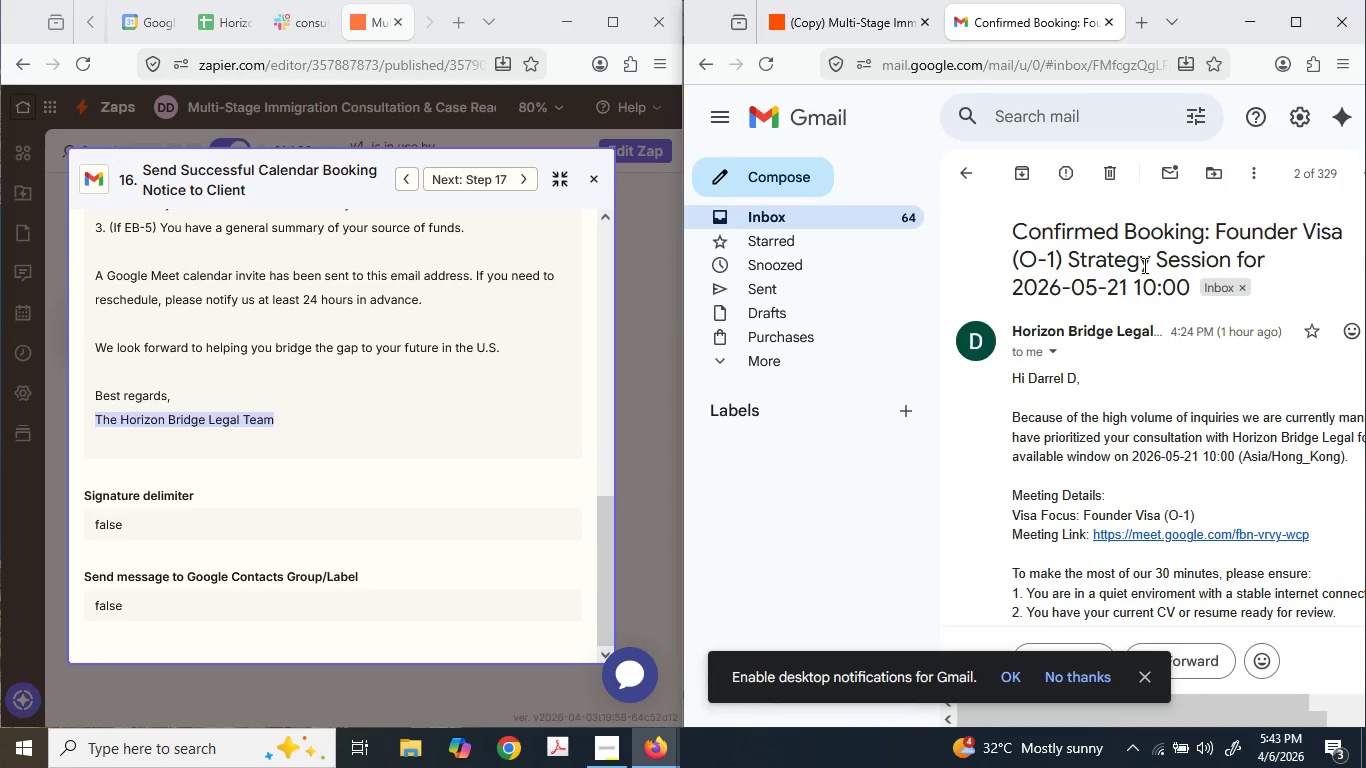 
double_click([791, 222])
 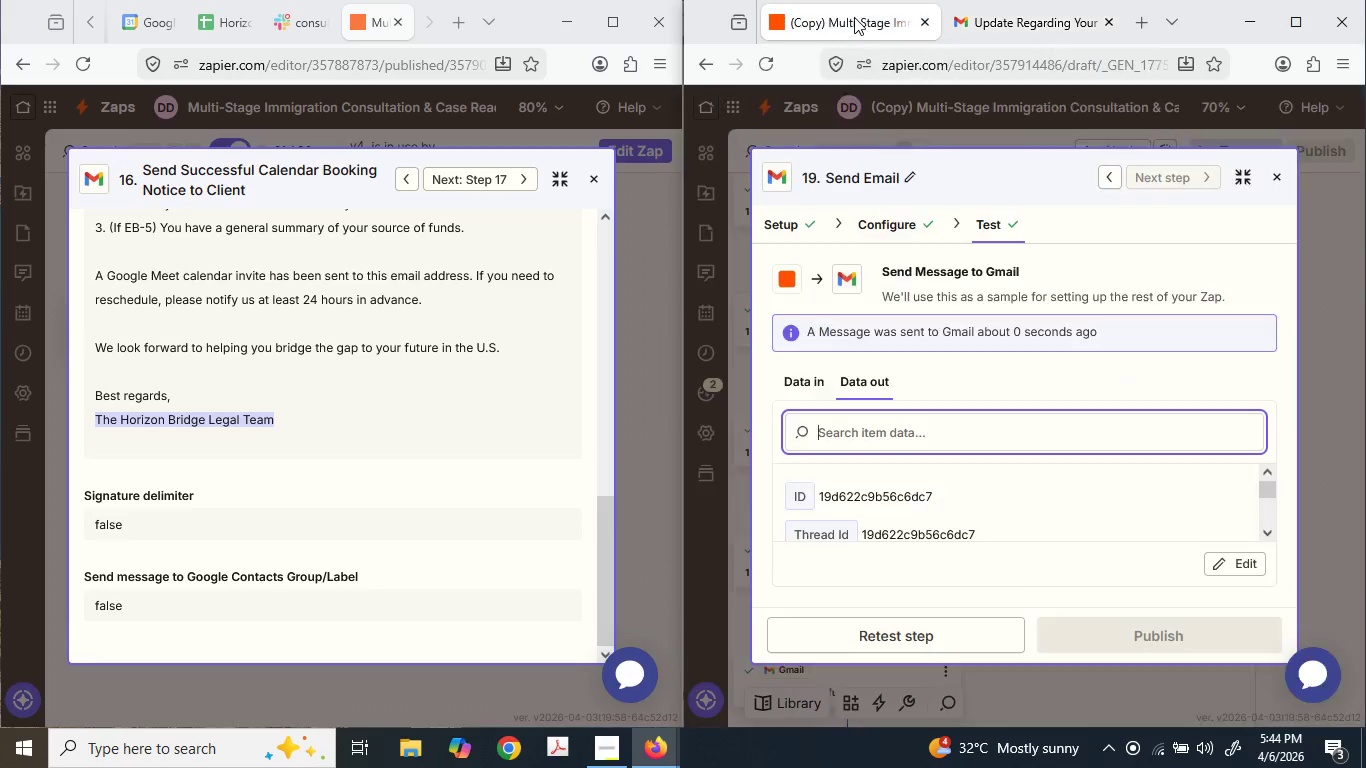 
wait(6.81)
 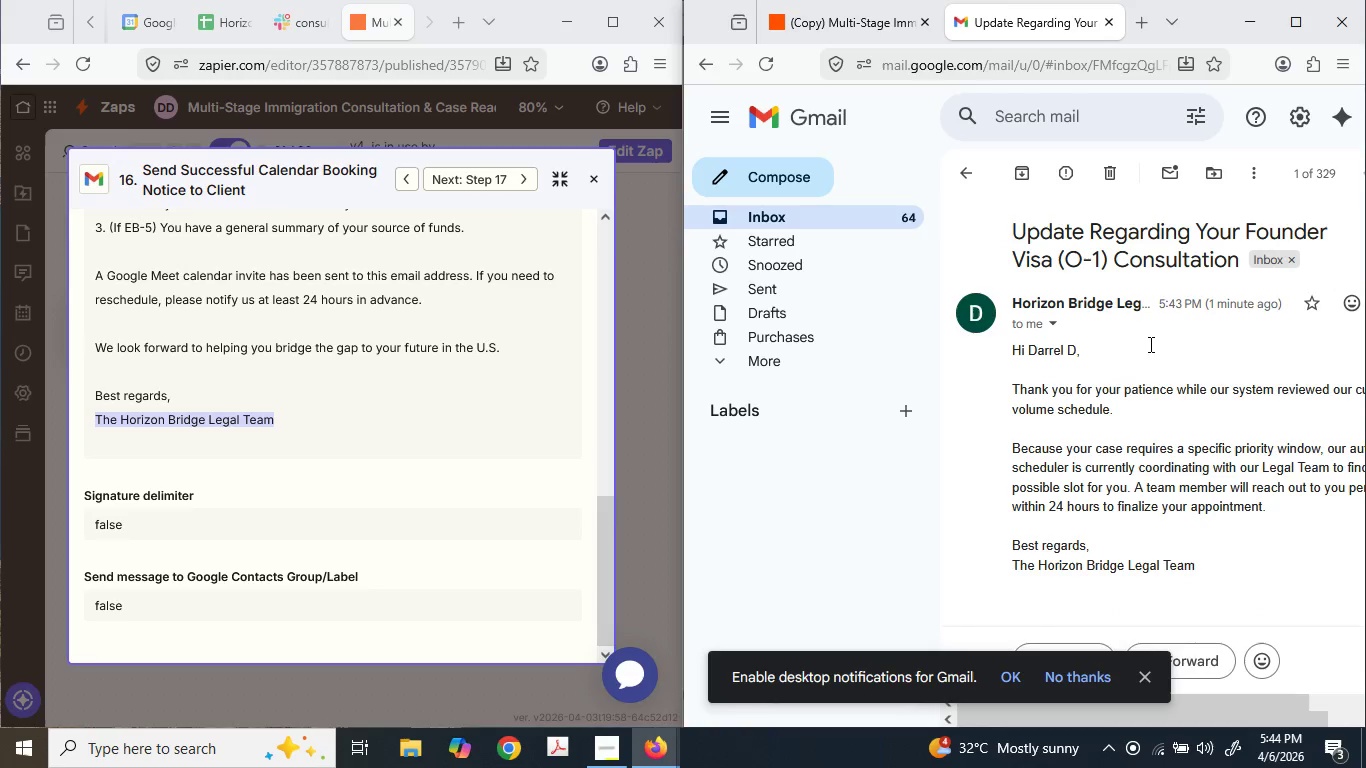 
left_click([599, 10])
 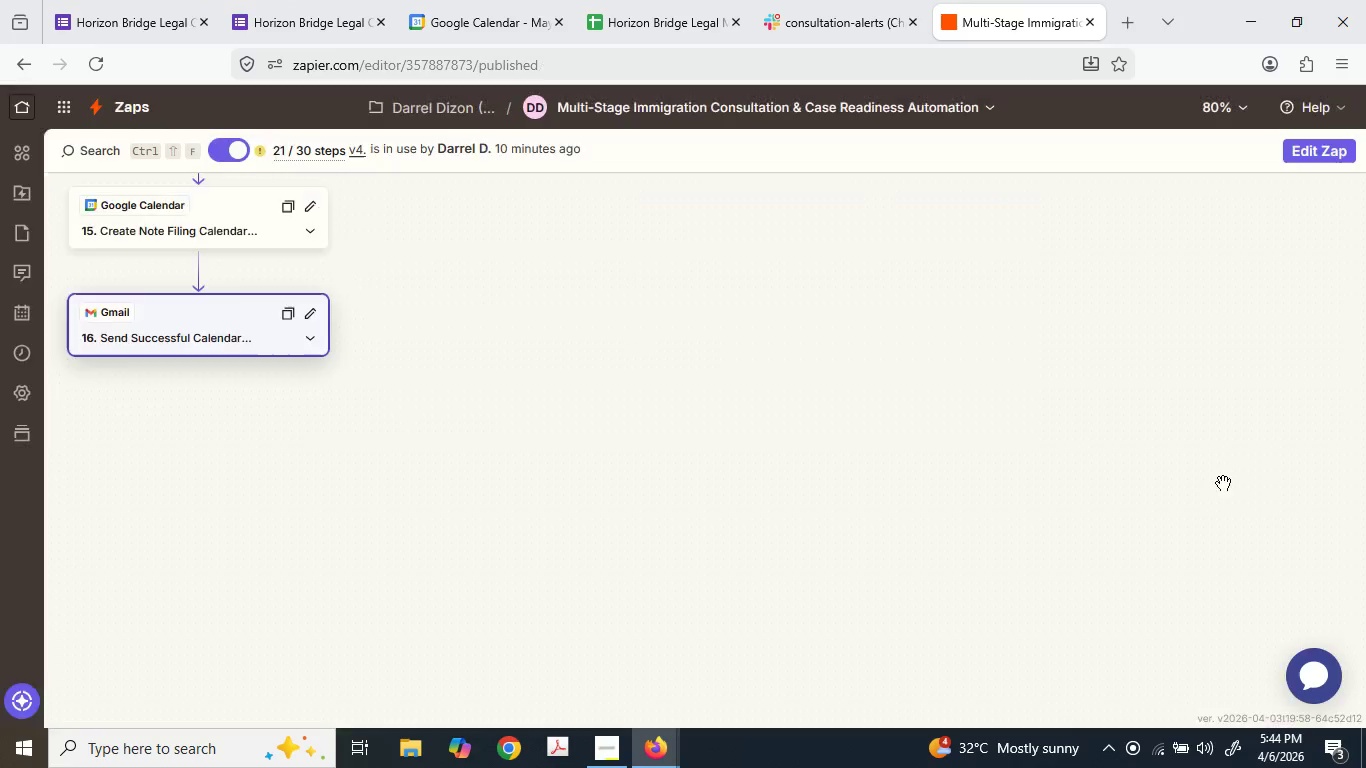 
scroll: coordinate [408, 309], scroll_direction: up, amount: 3.0
 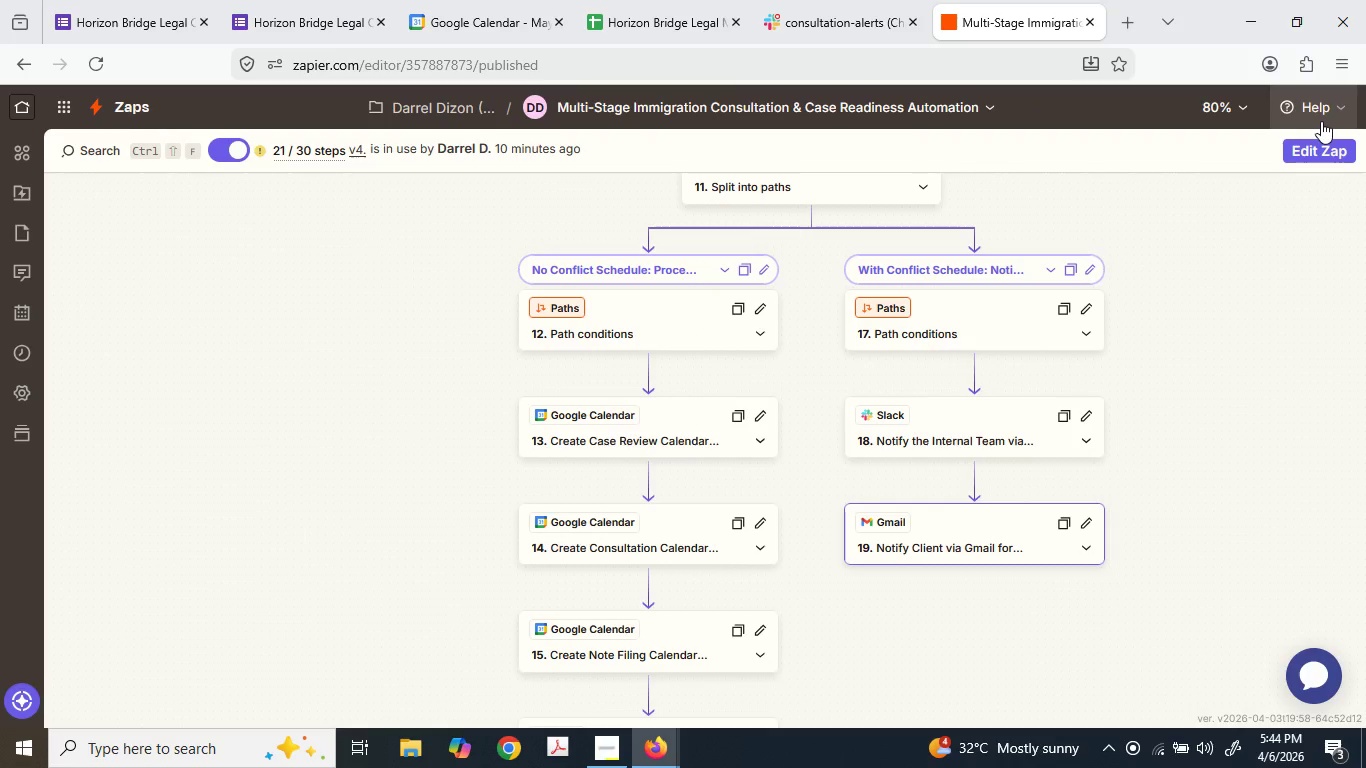 
wait(6.62)
 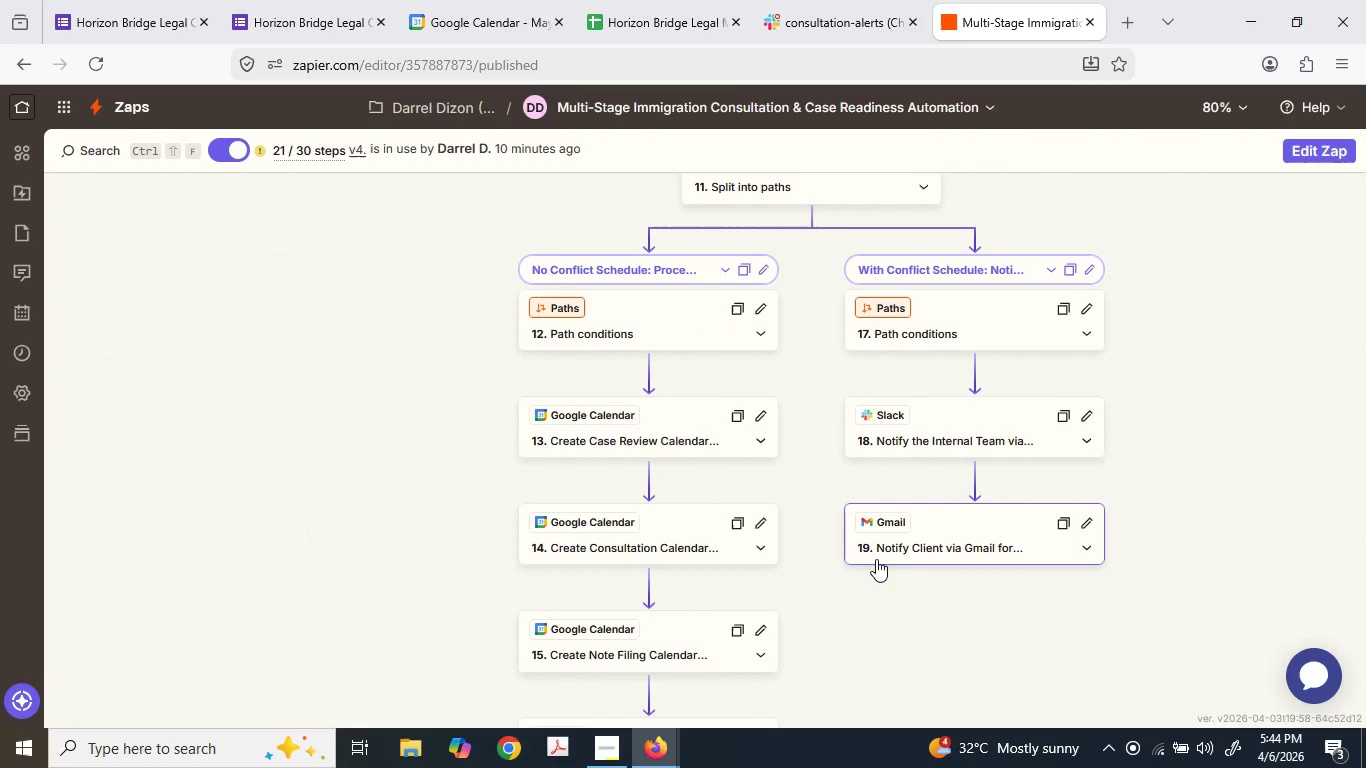 
left_click_drag(start_coordinate=[1166, 0], to_coordinate=[1354, 1])
 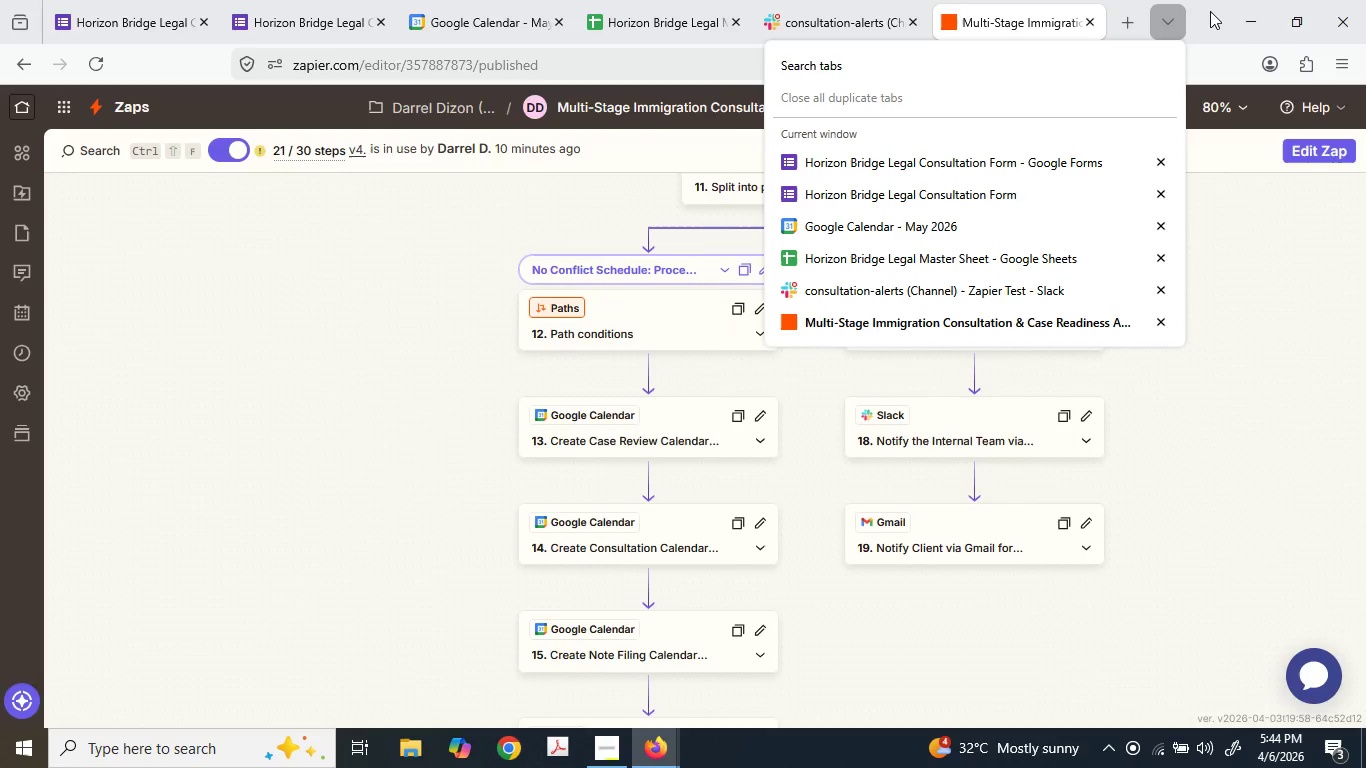 
left_click_drag(start_coordinate=[1213, 13], to_coordinate=[8, 228])
 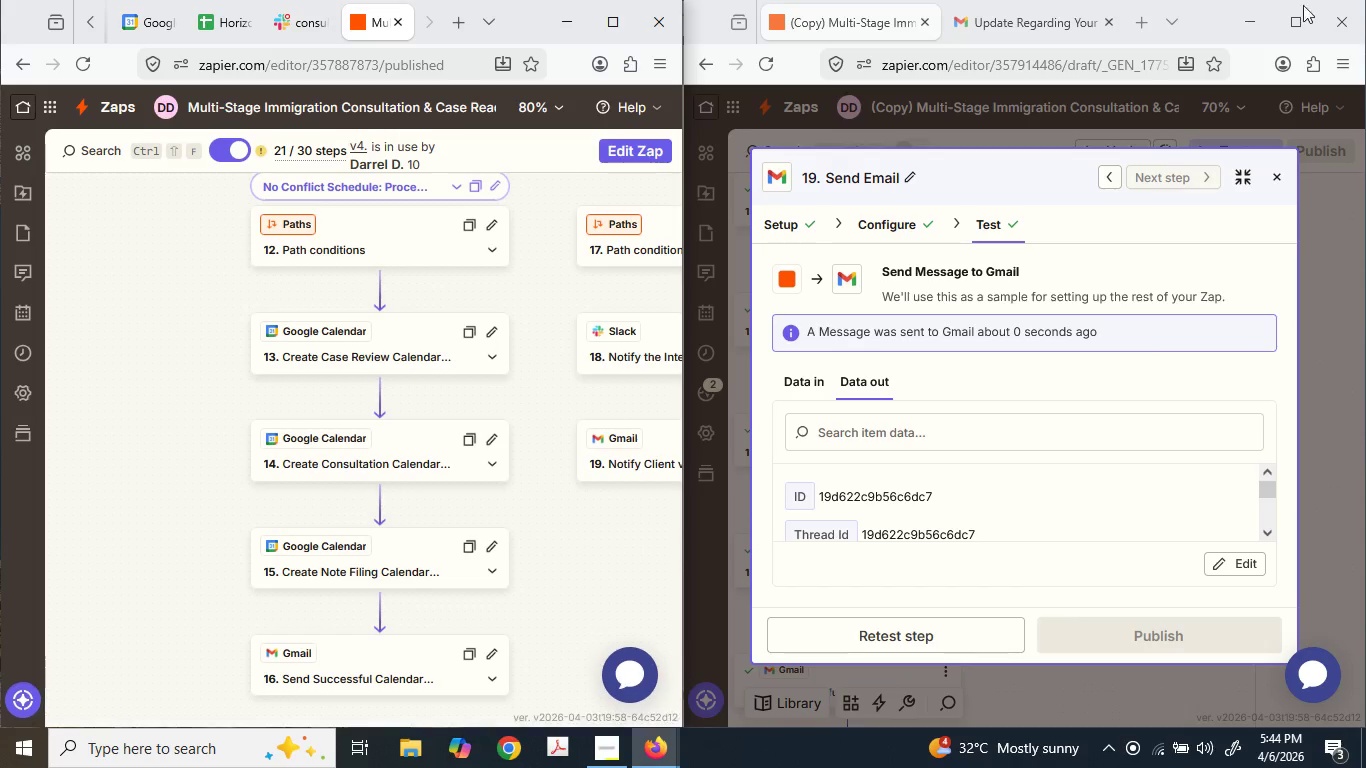 
left_click([1306, 10])
 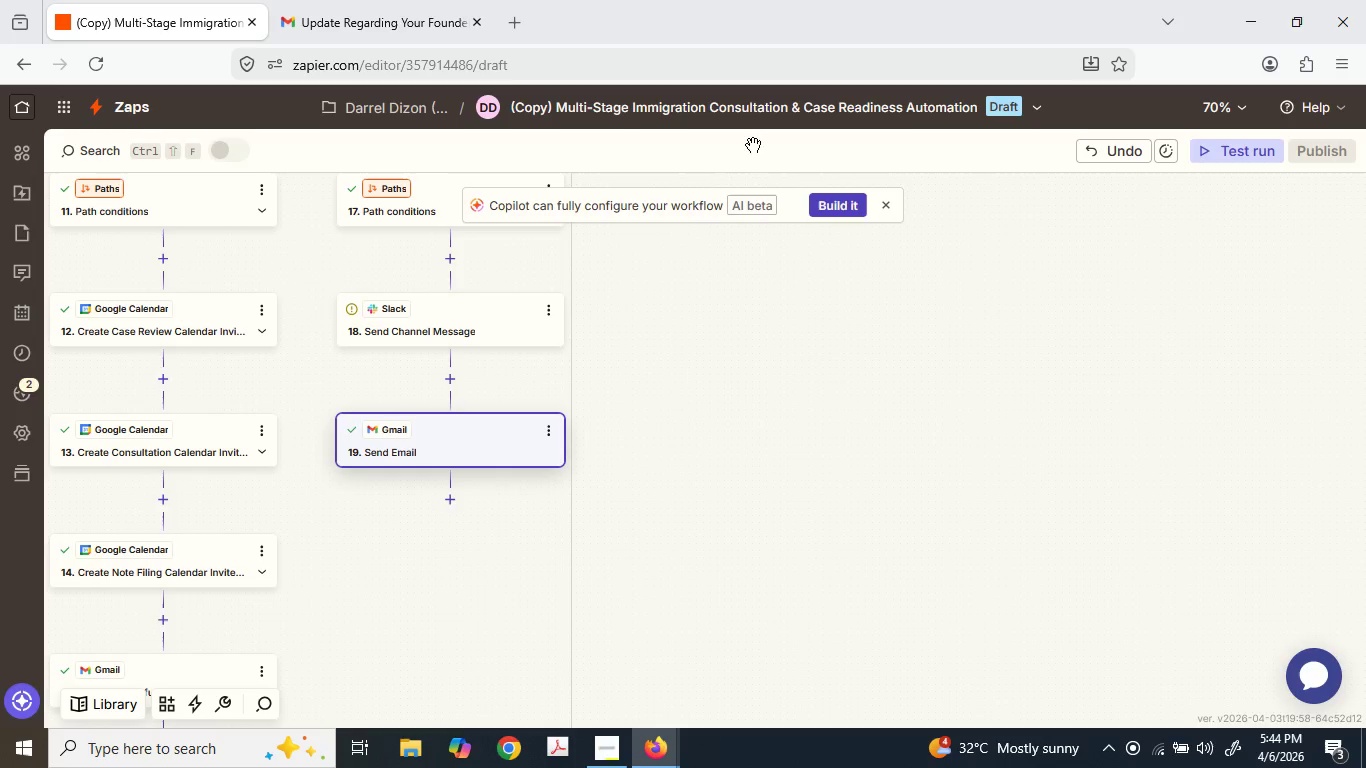 
left_click_drag(start_coordinate=[636, 8], to_coordinate=[1364, 366])
 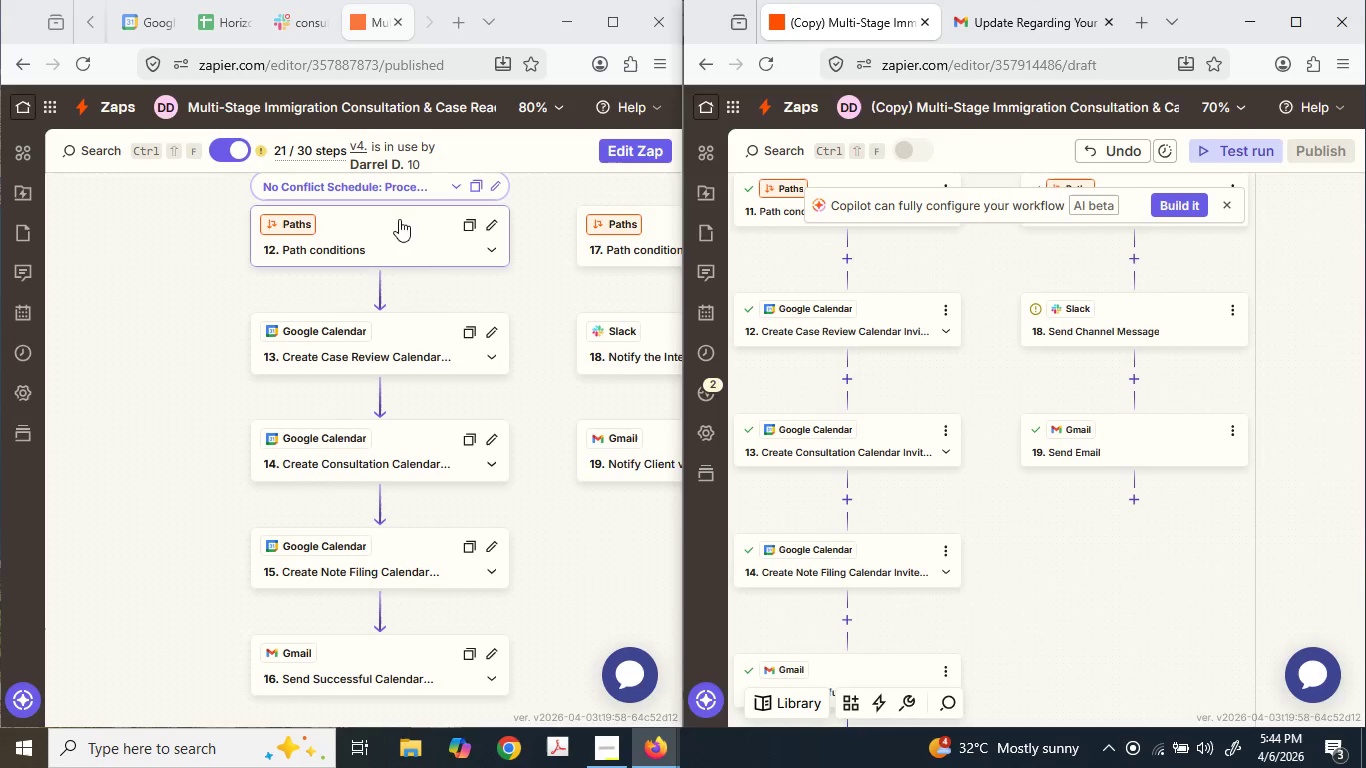 
scroll: coordinate [282, 257], scroll_direction: up, amount: 8.0
 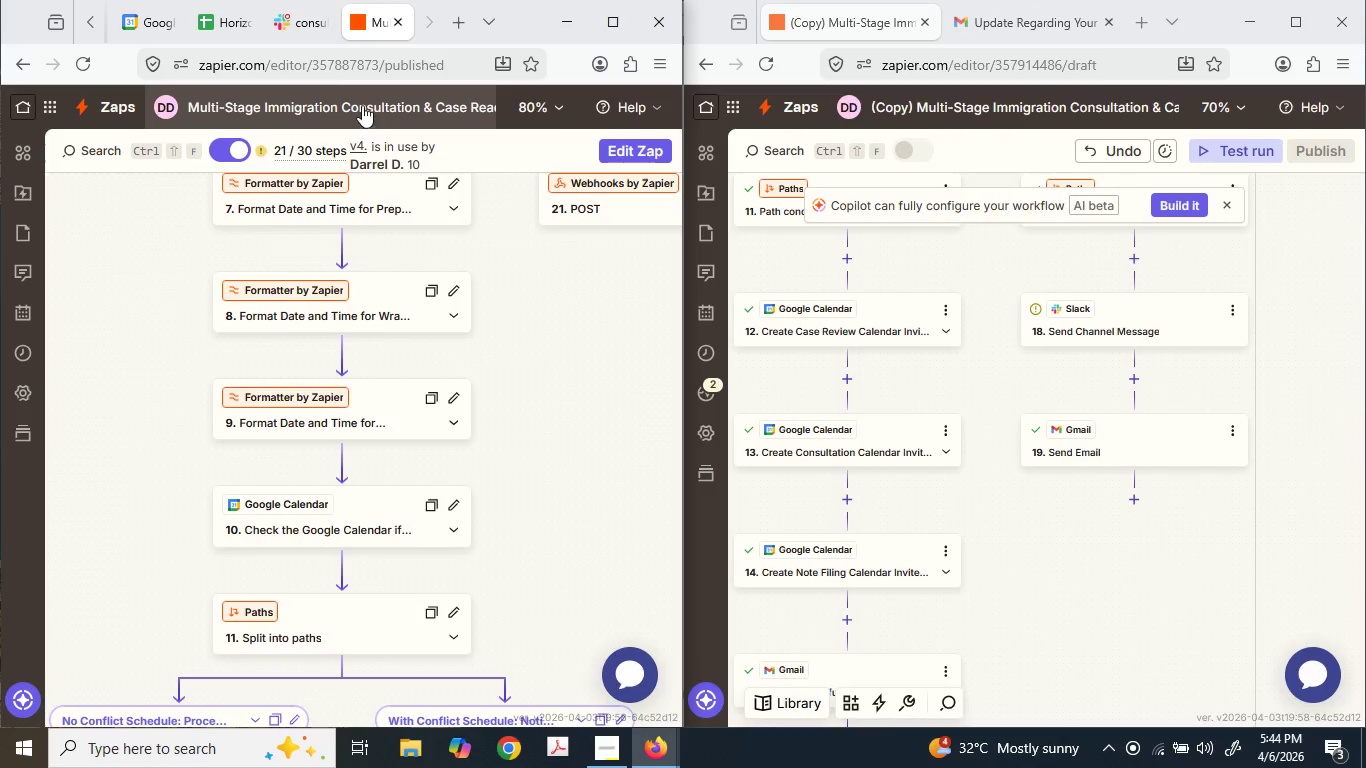 
left_click([362, 101])
 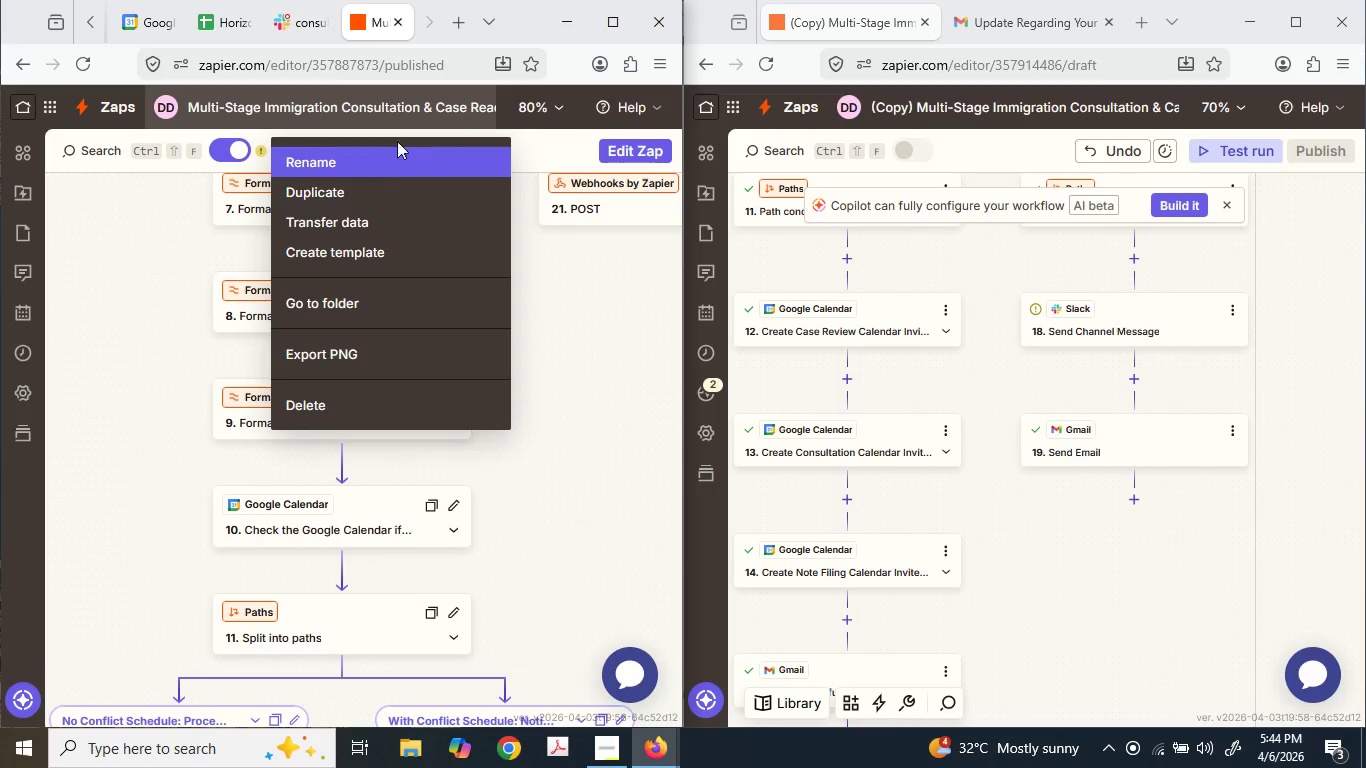 
left_click([386, 159])
 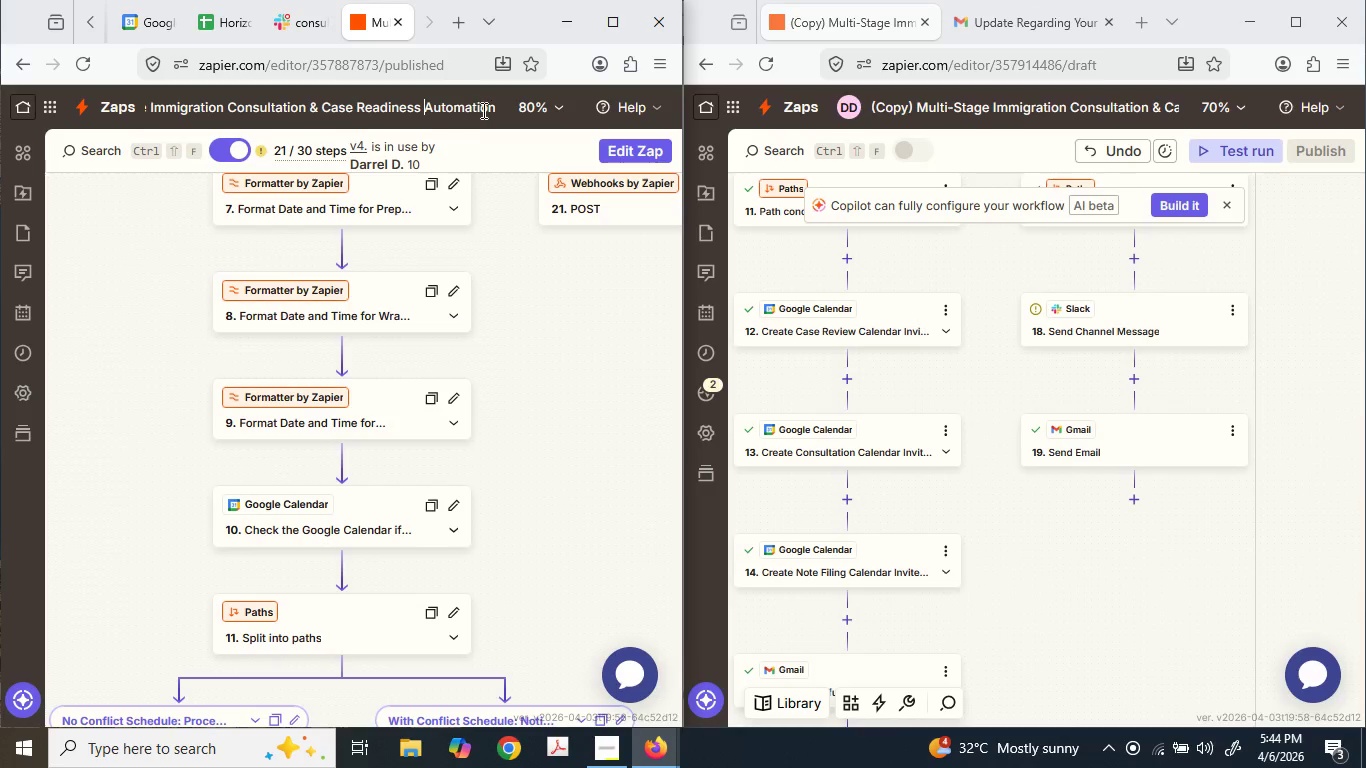 
left_click([496, 107])
 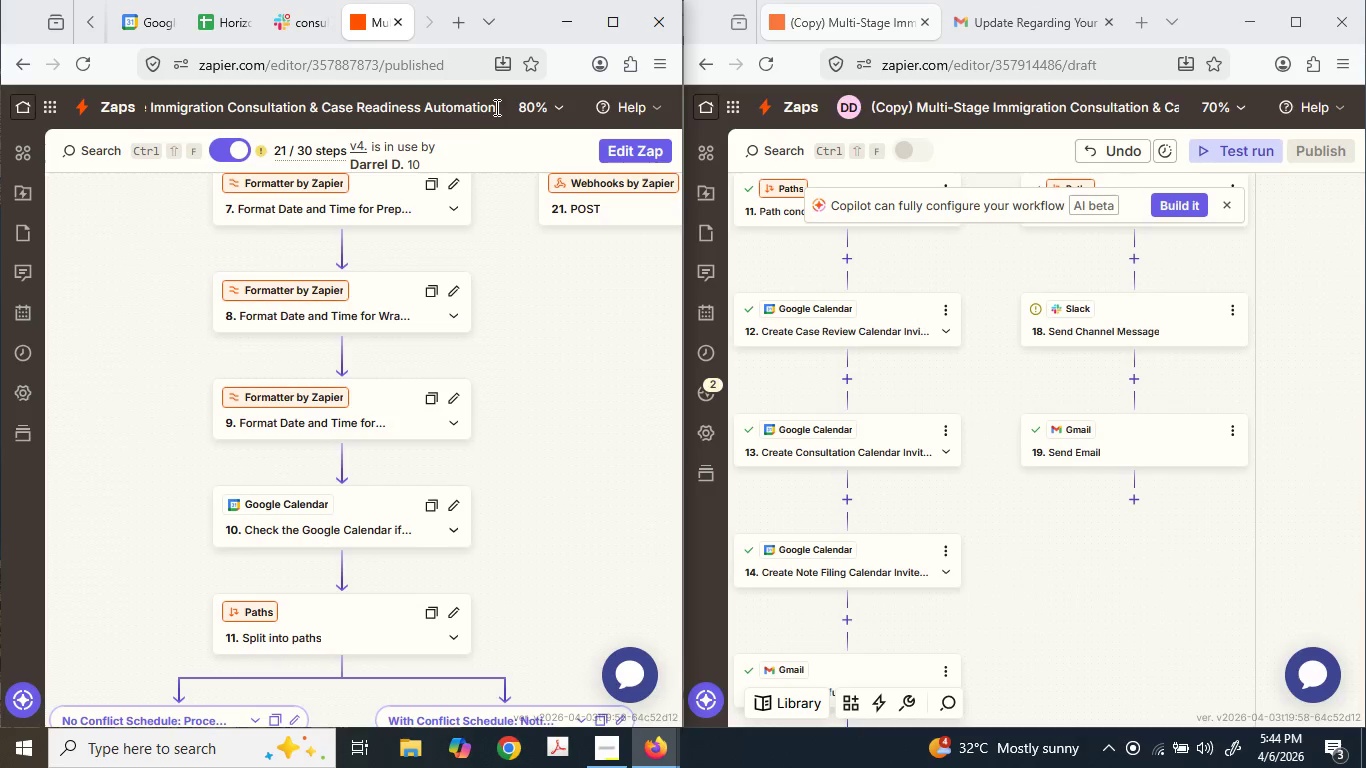 
left_click_drag(start_coordinate=[494, 107], to_coordinate=[480, 333])
 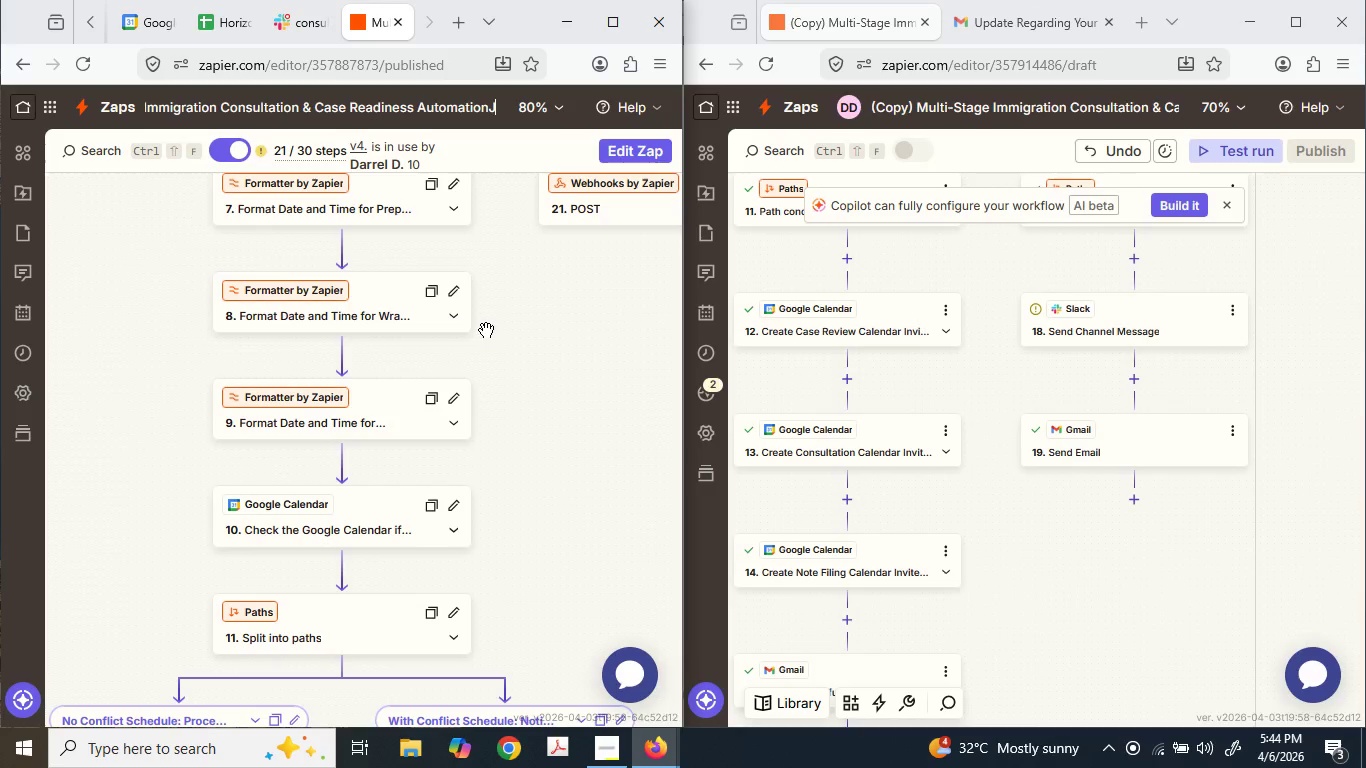 
type( - J)
key(Backspace)
type( - HIGH)
 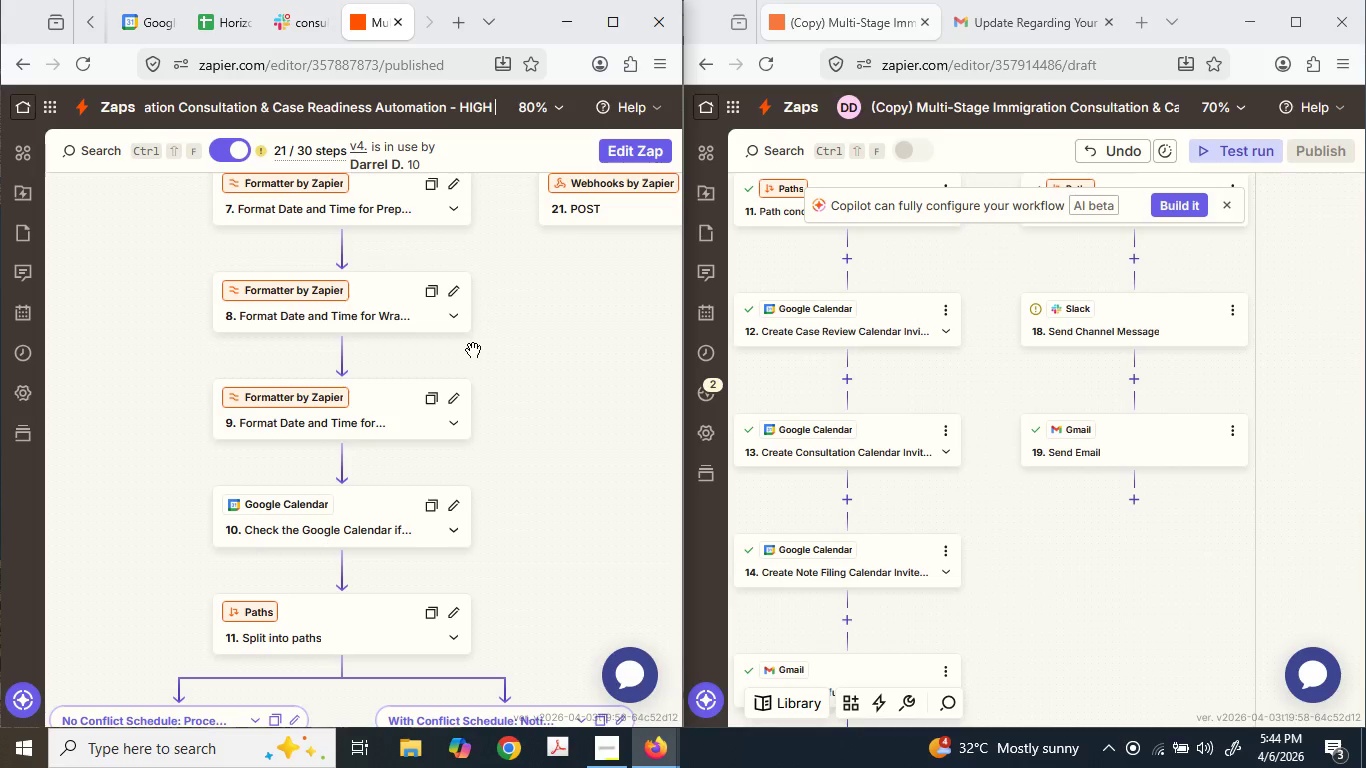 
key(Shift+Space)
 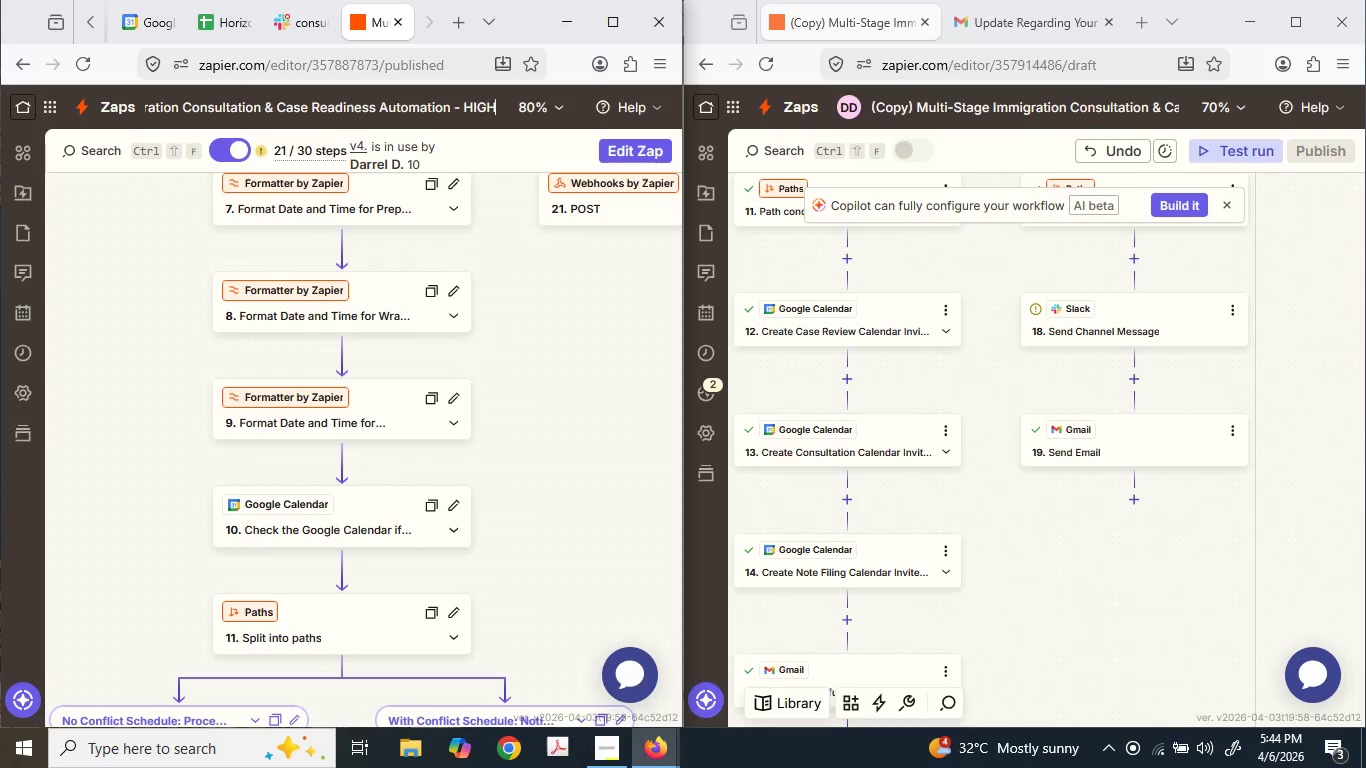 
key(Shift+Backspace)
 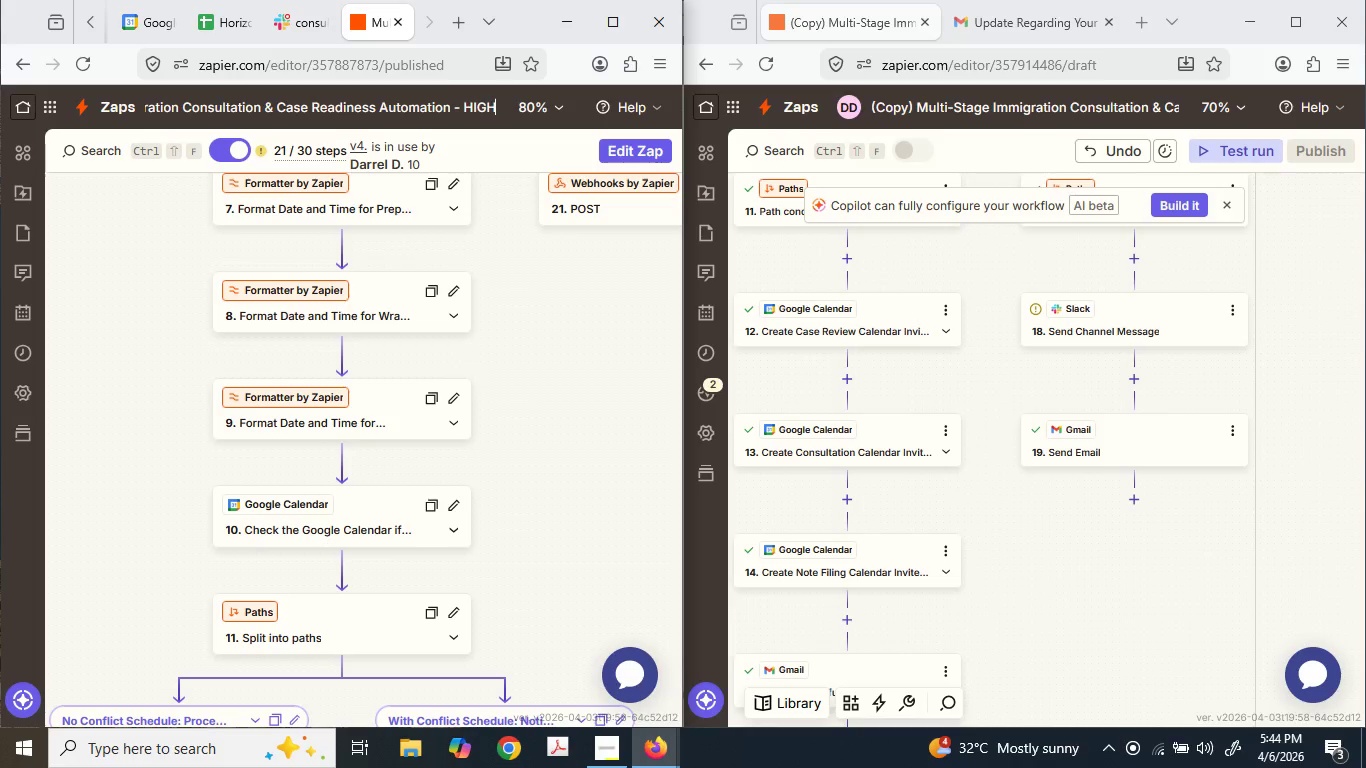 
key(Backspace)
 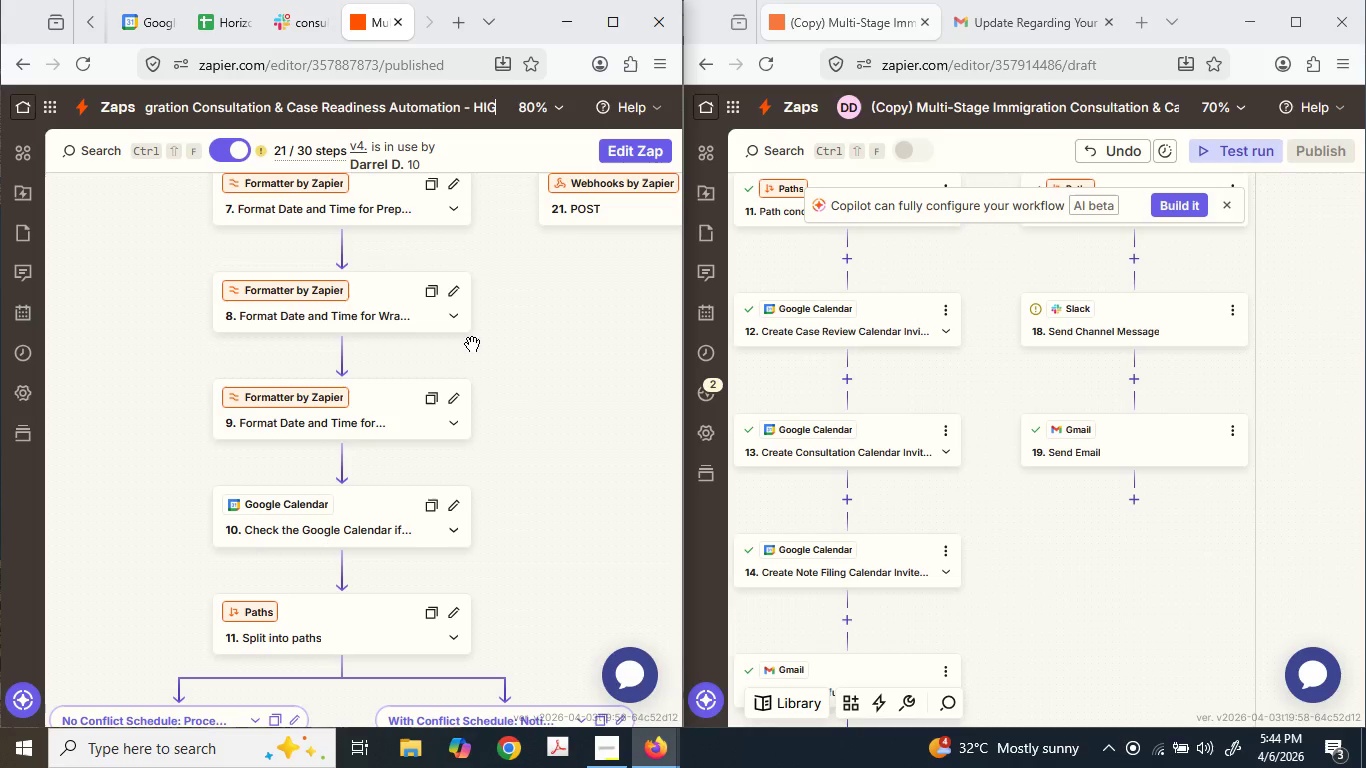 
key(Backspace)
 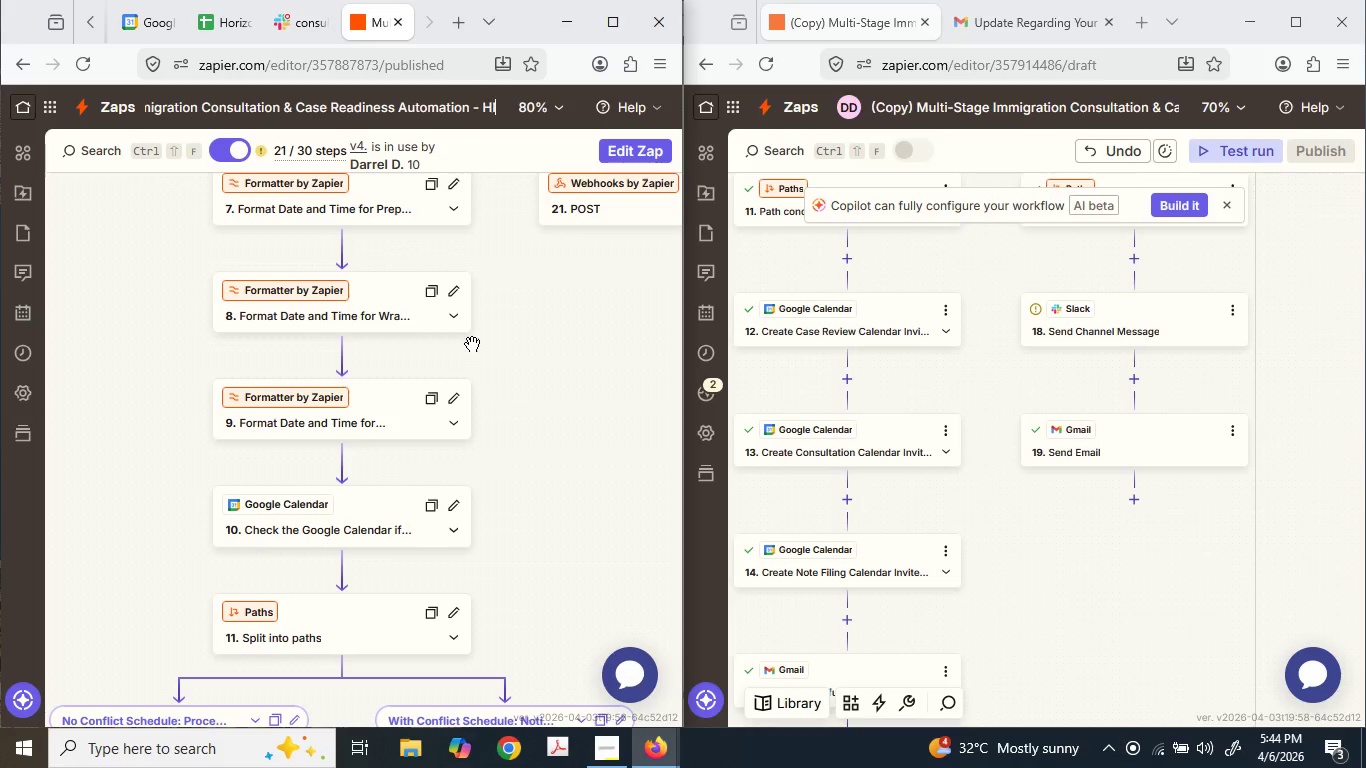 
key(Backspace)
 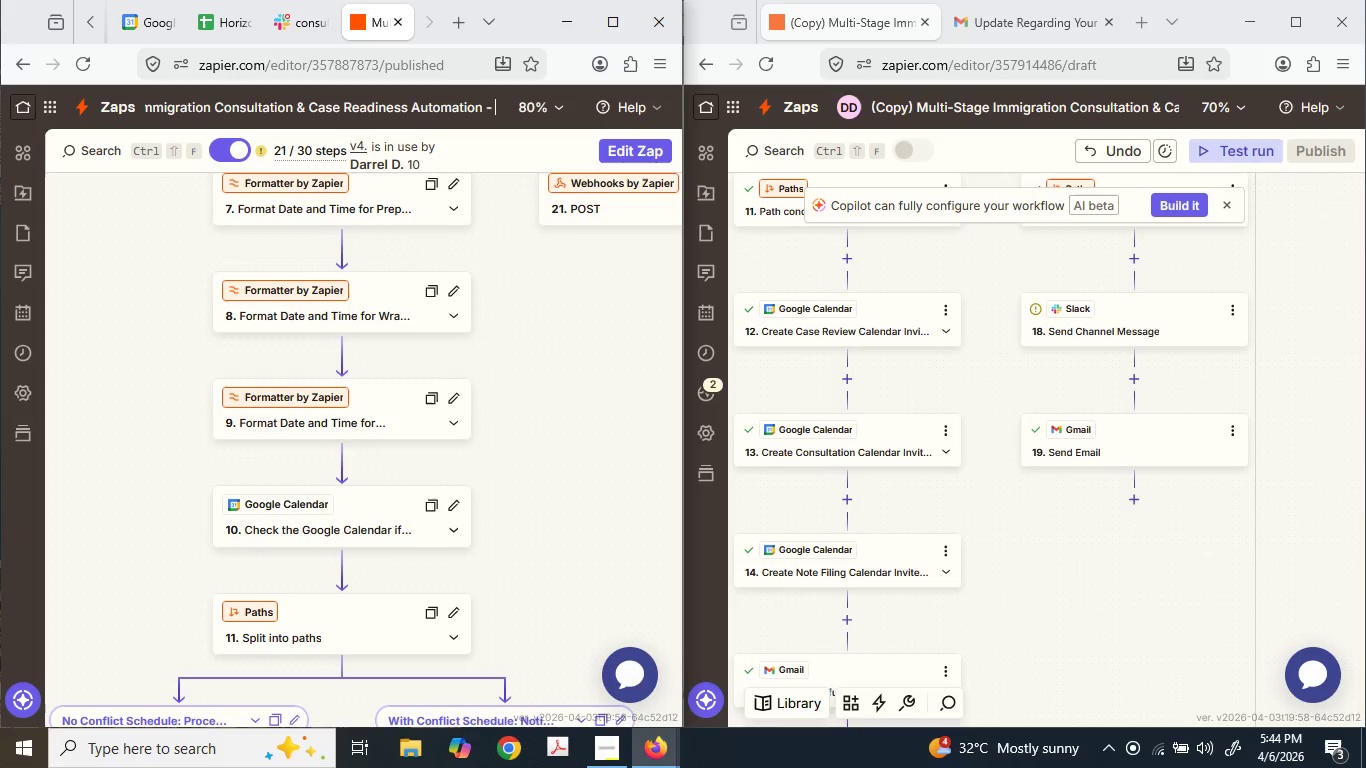 
key(Backspace)
 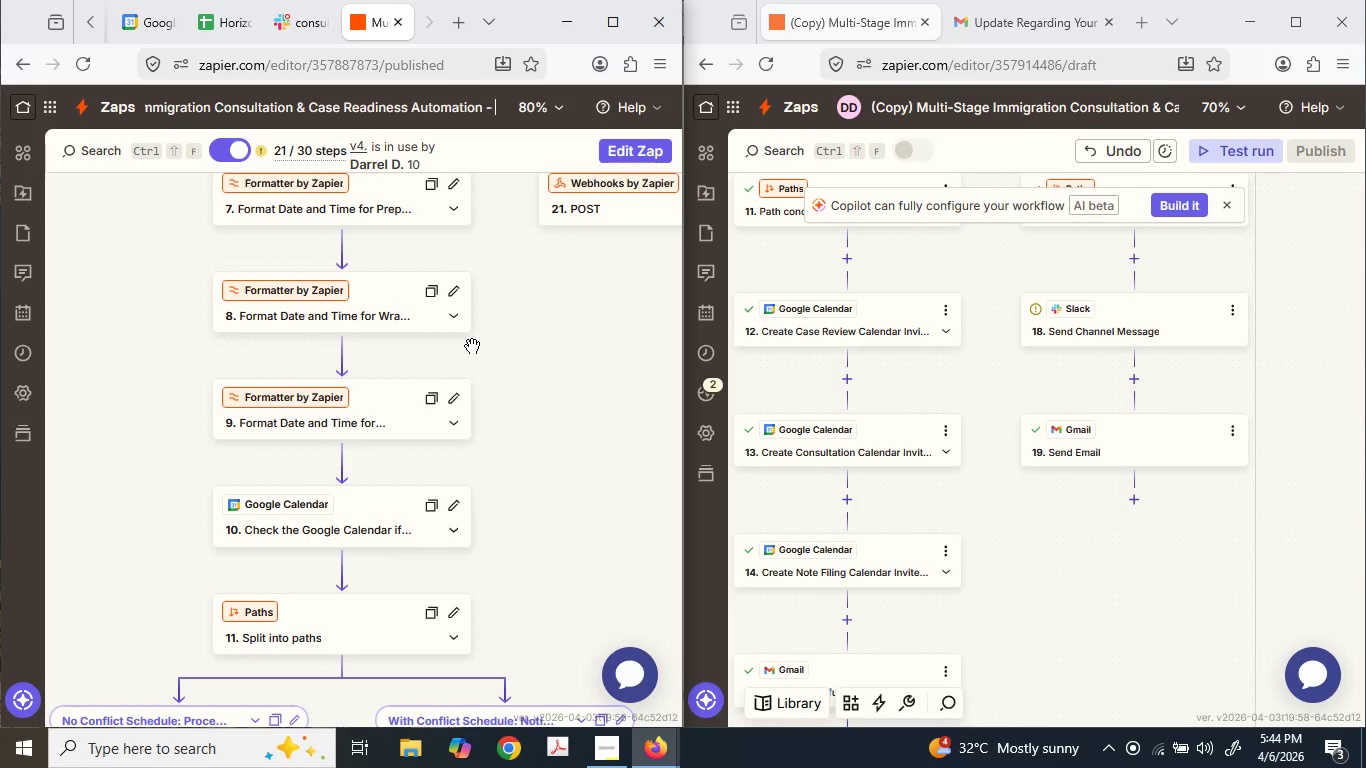 
hold_key(key=ShiftLeft, duration=1.5)
 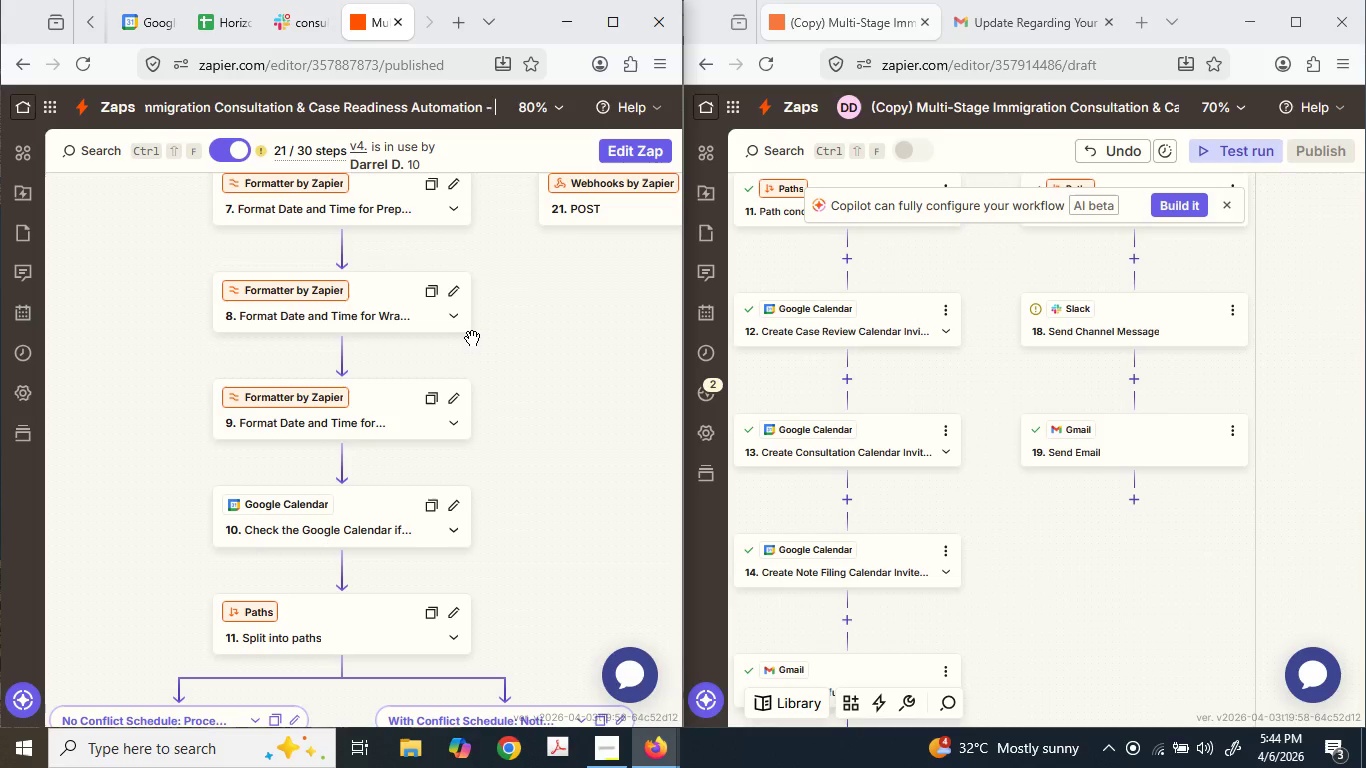 
hold_key(key=ShiftLeft, duration=1.5)
 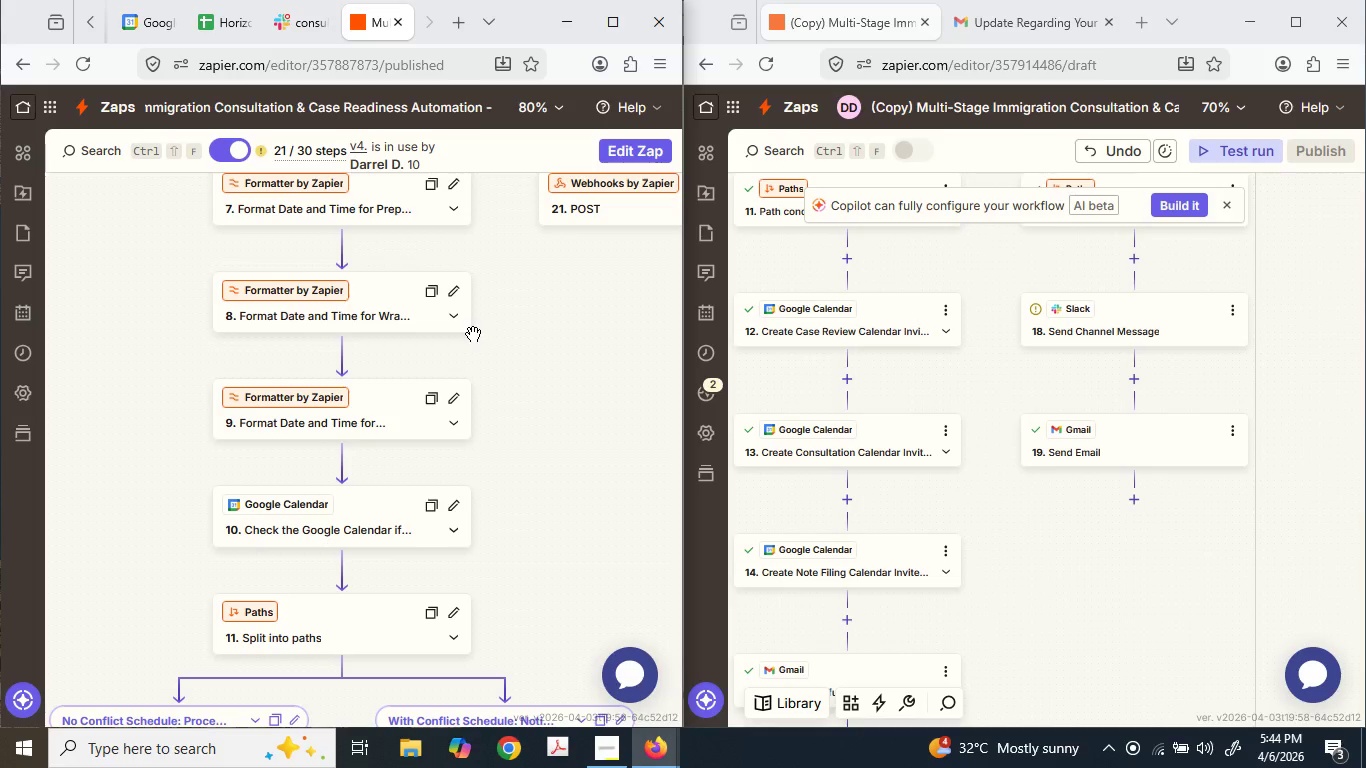 
hold_key(key=ShiftLeft, duration=1.39)
 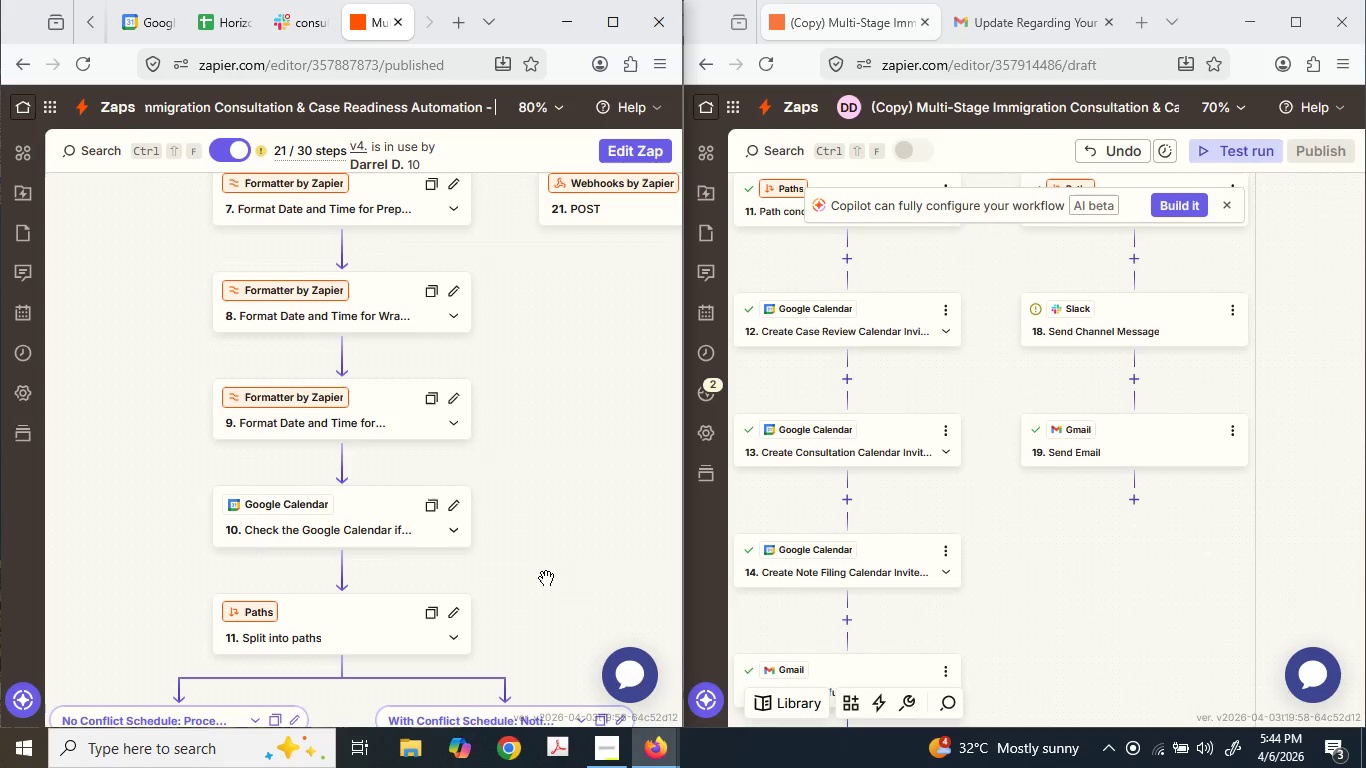 
left_click([609, 761])